 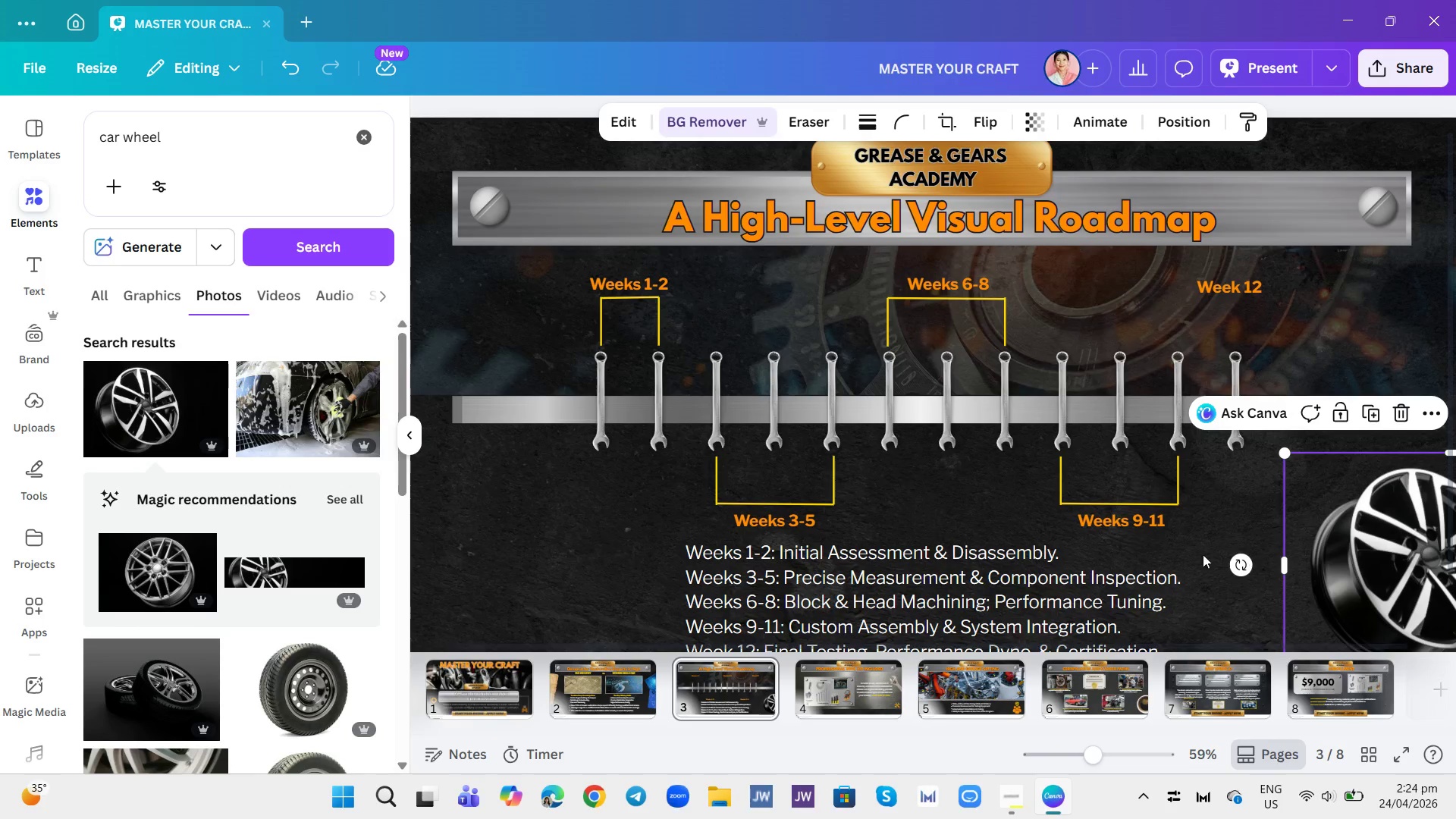 
left_click([1208, 530])
 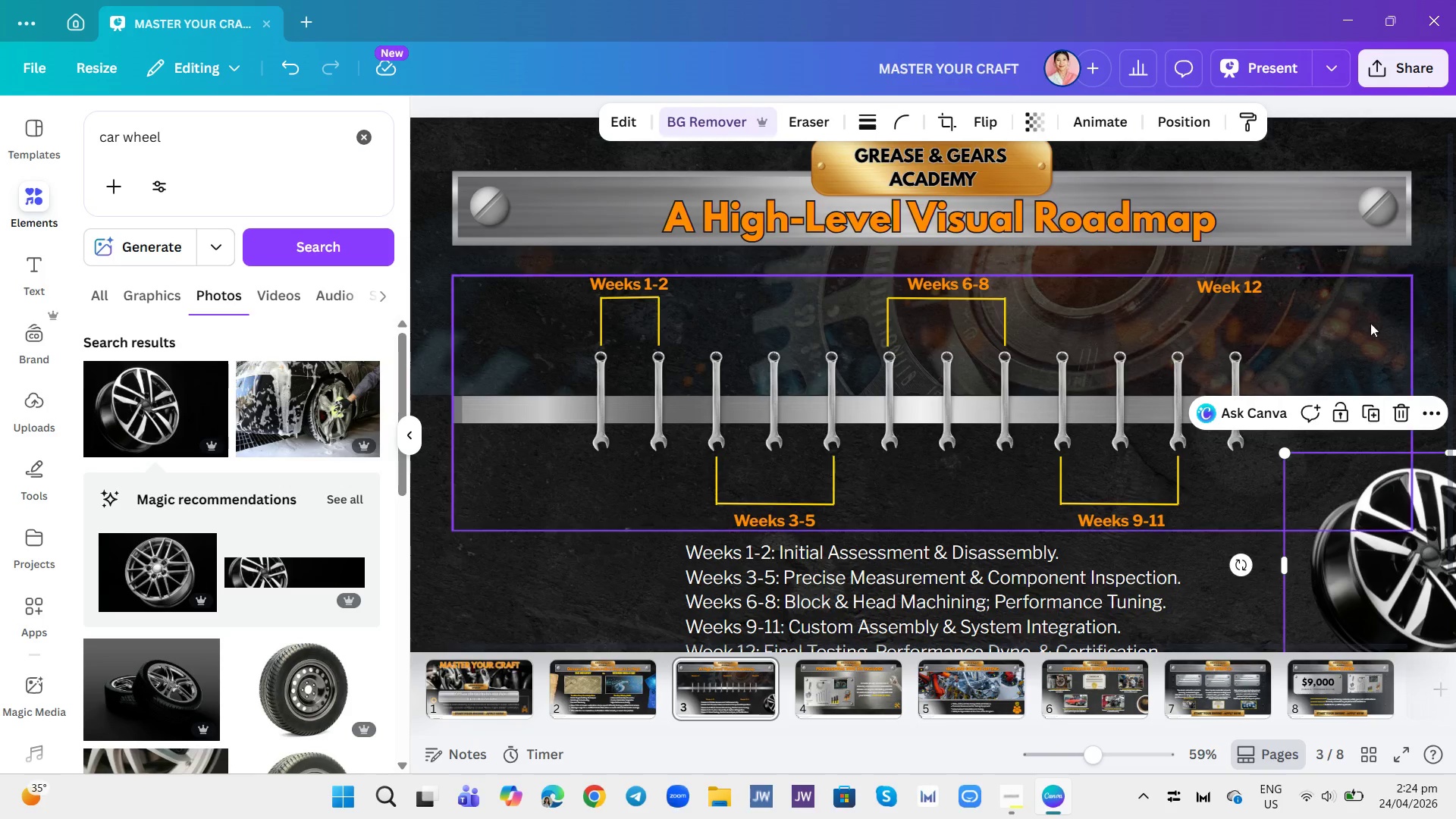 
left_click([981, 121])
 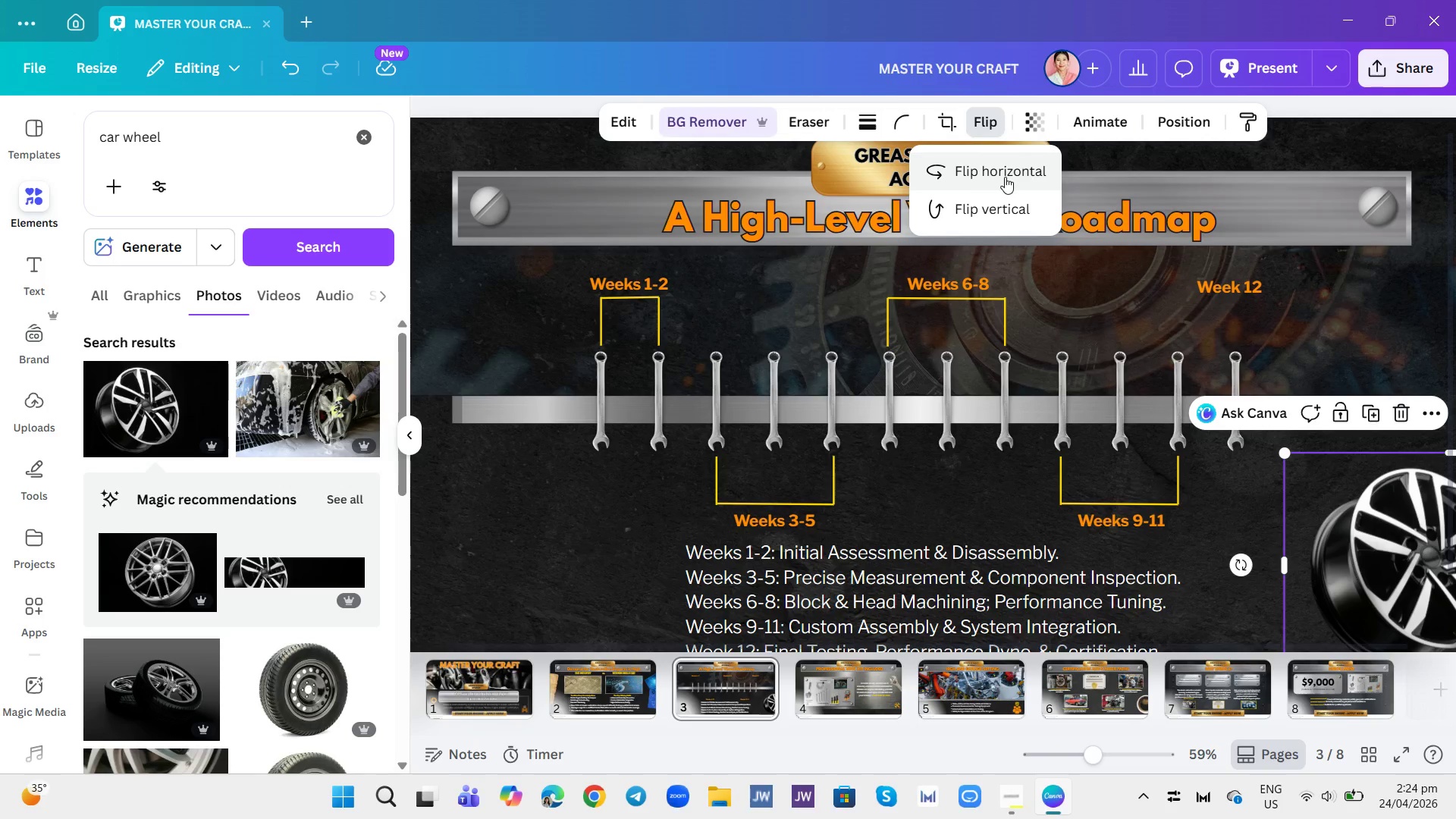 
left_click([1005, 177])
 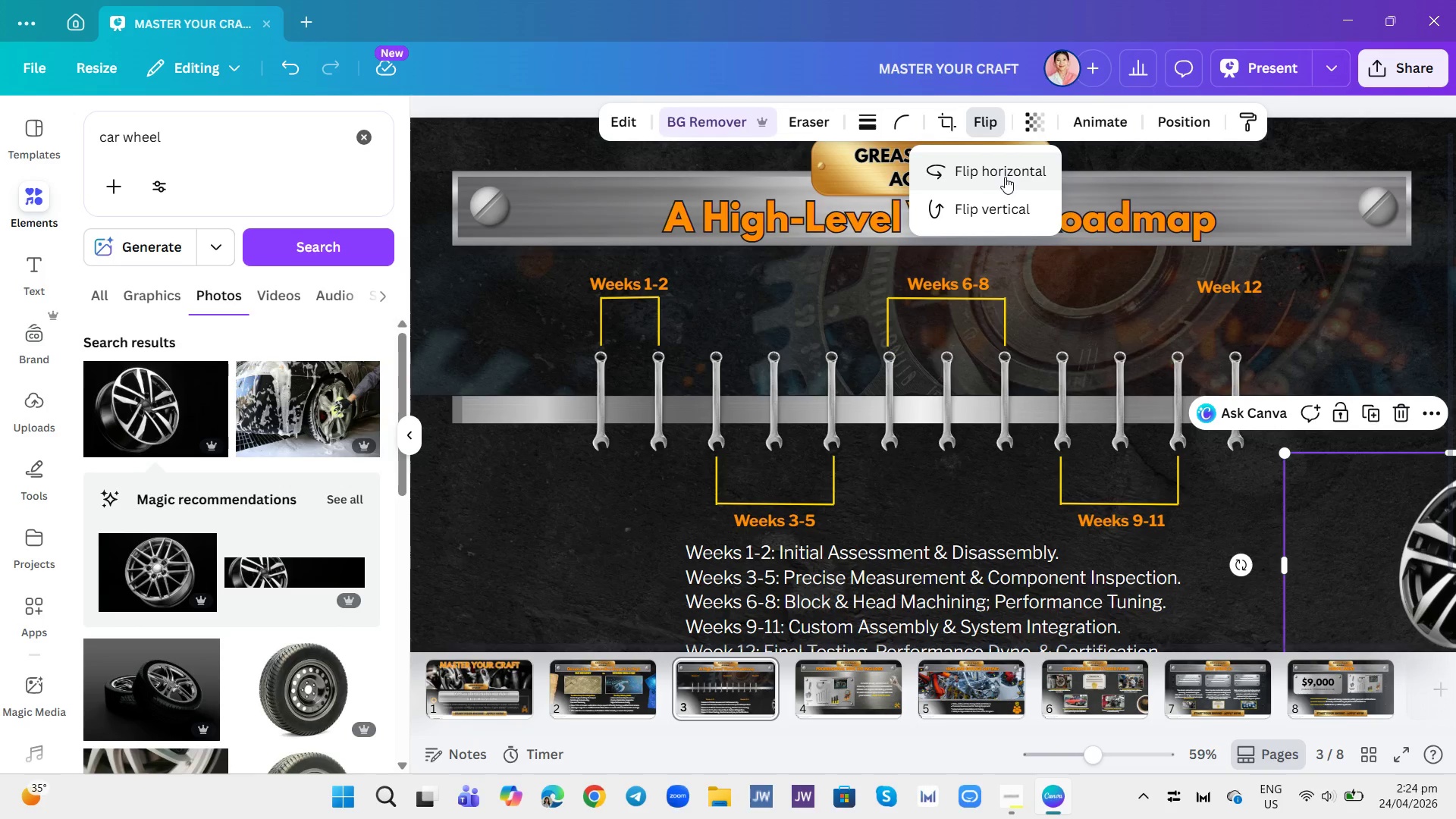 
left_click([1005, 177])
 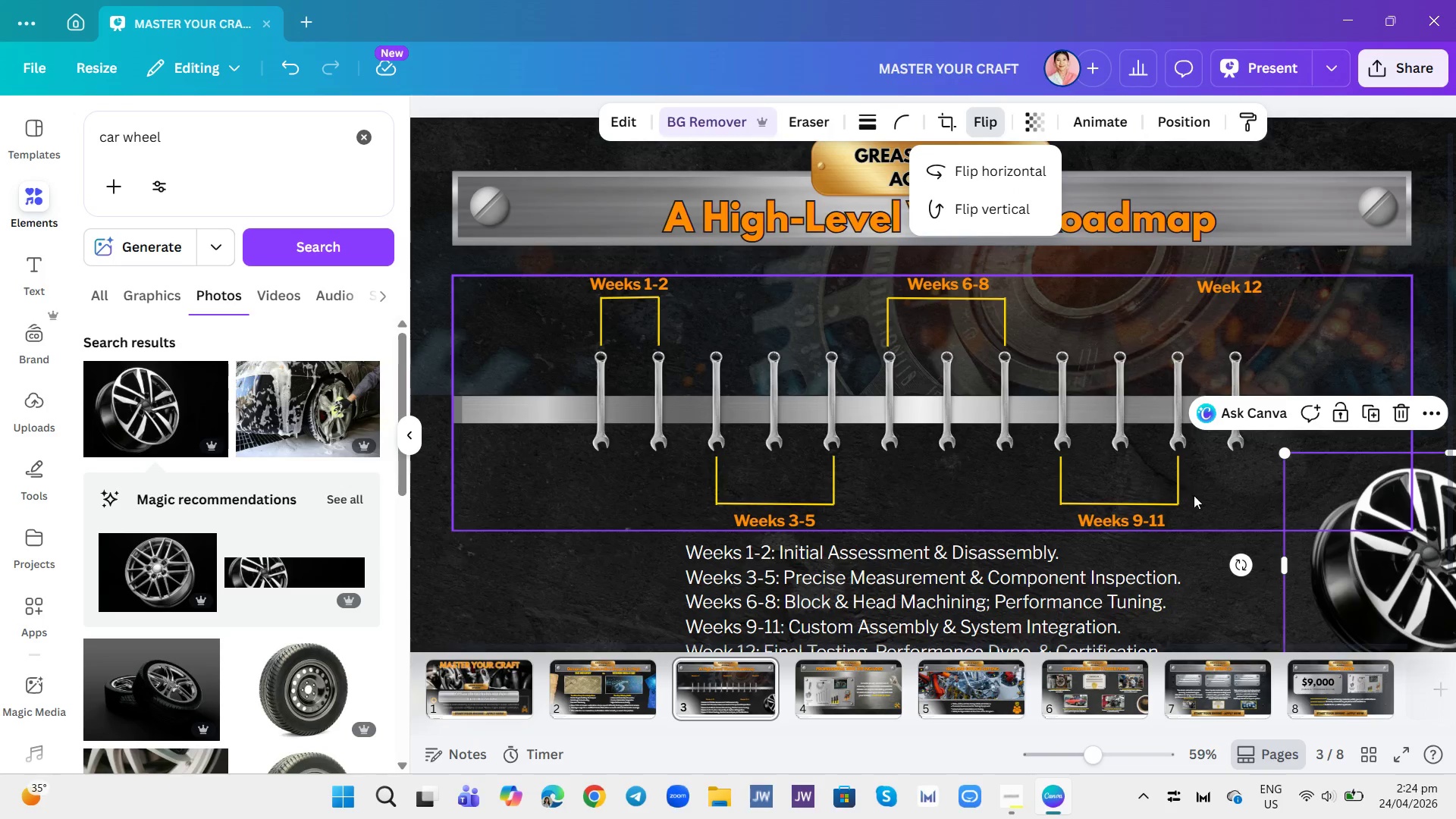 
left_click([1219, 560])
 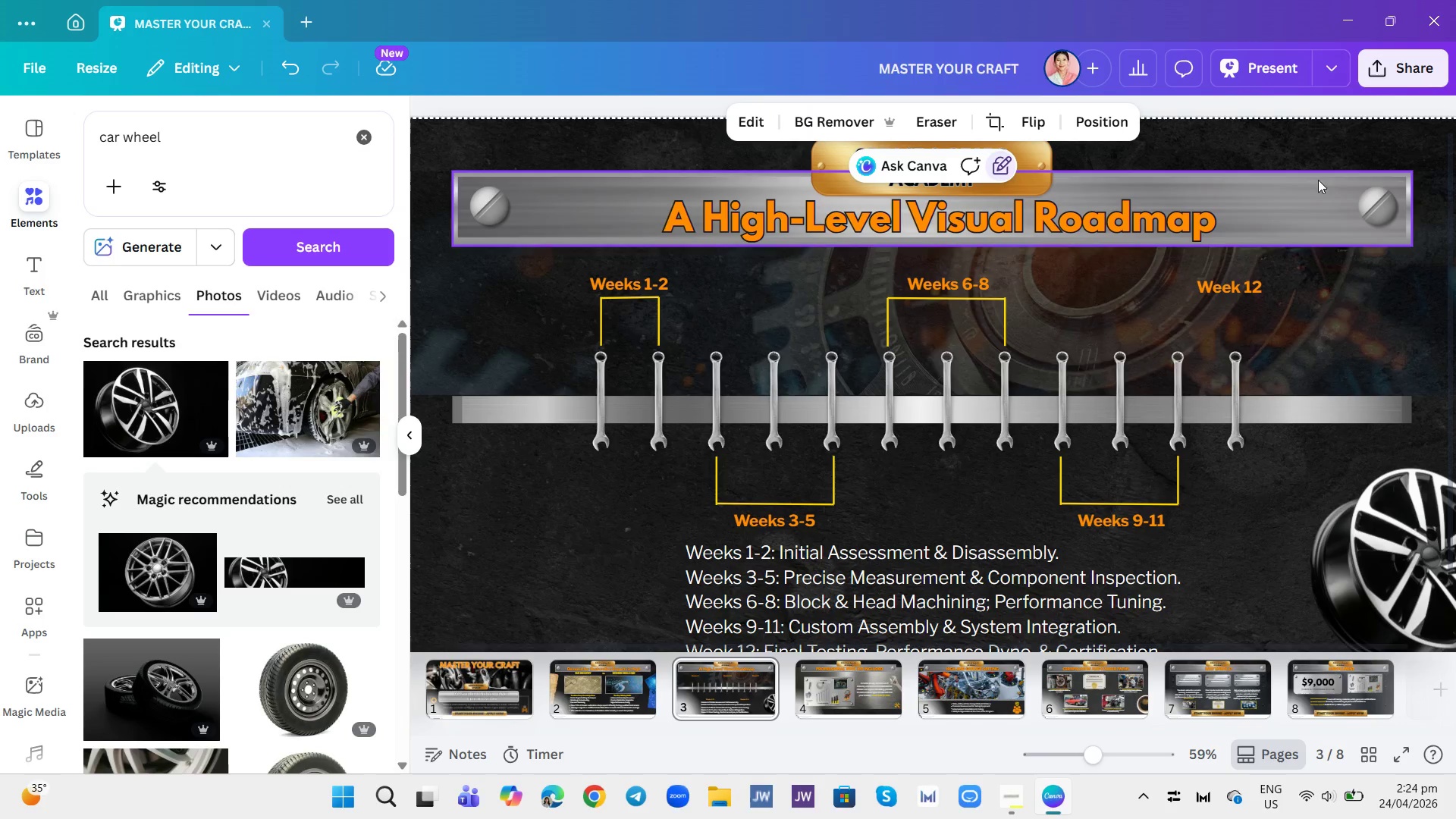 
left_click([1285, 71])
 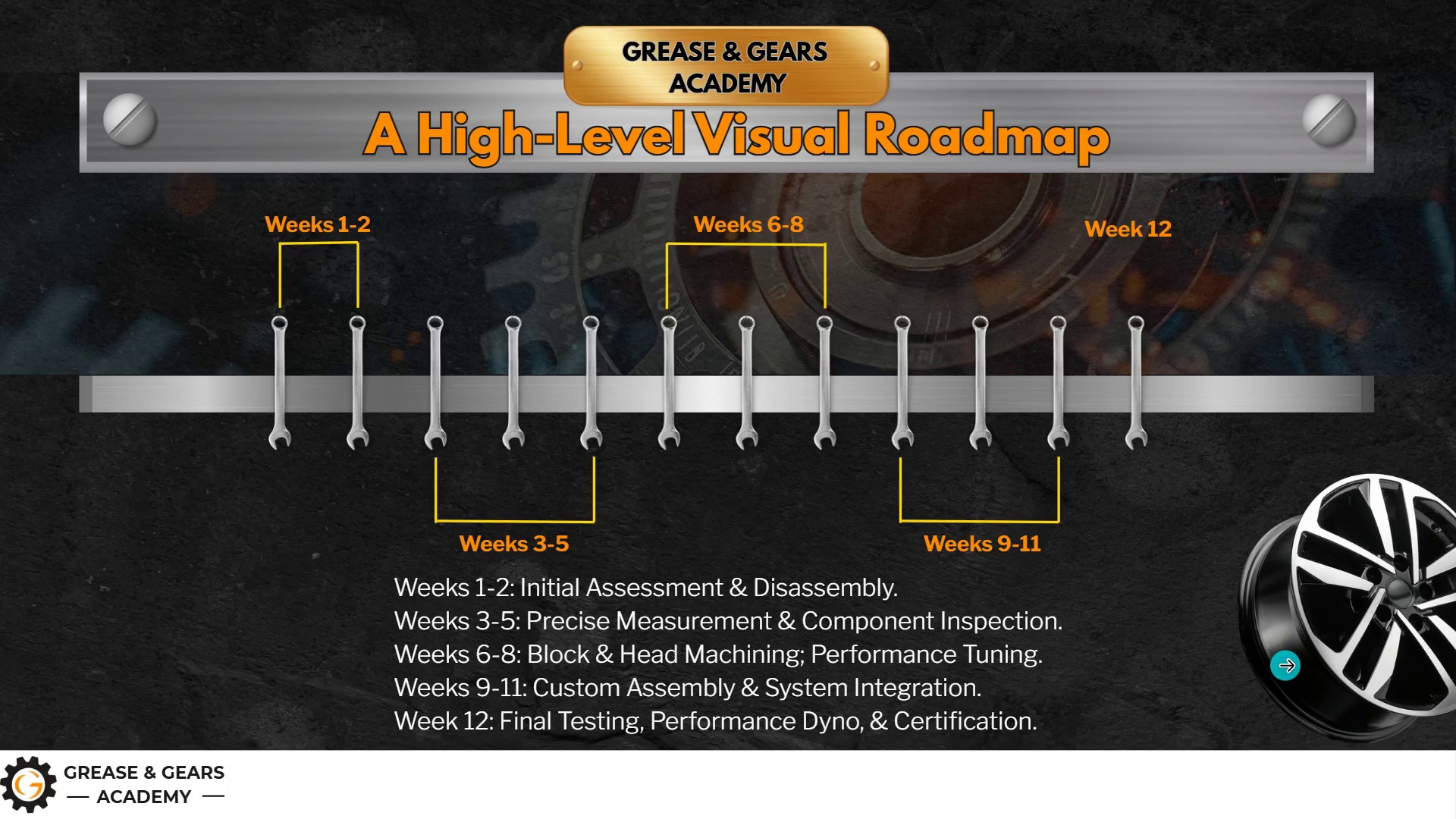 
wait(15.0)
 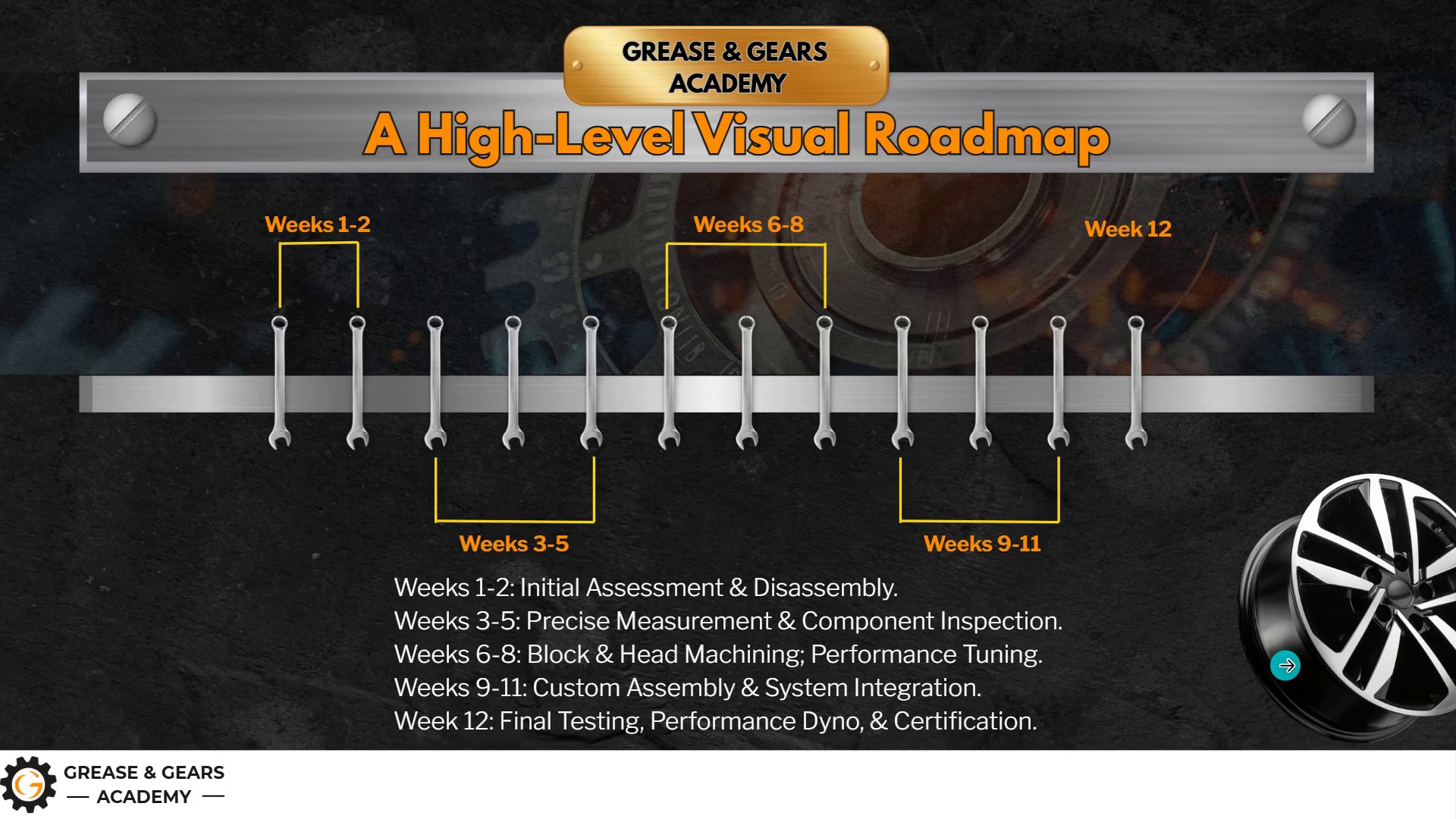 
left_click([1275, 689])
 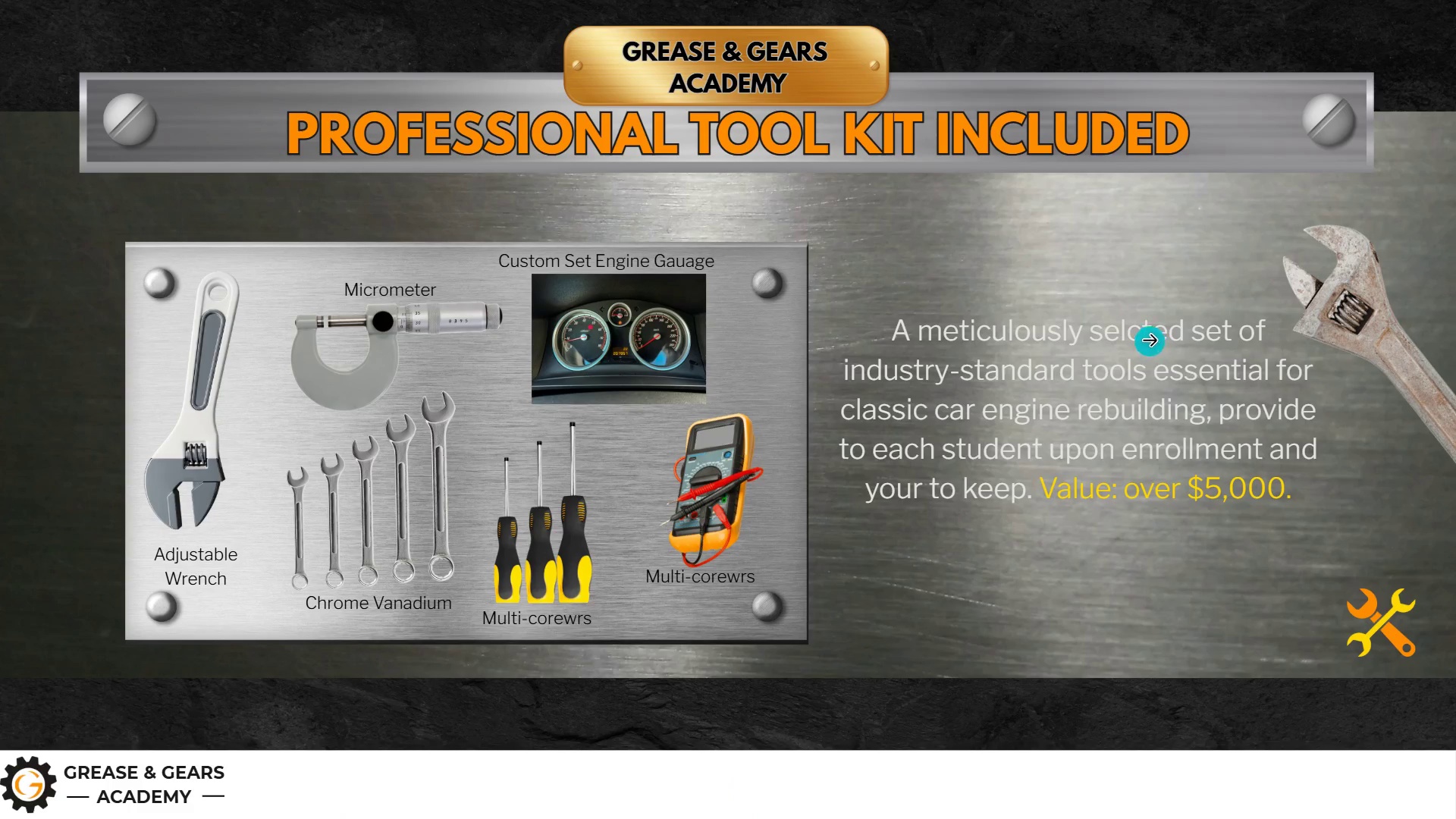 
wait(6.39)
 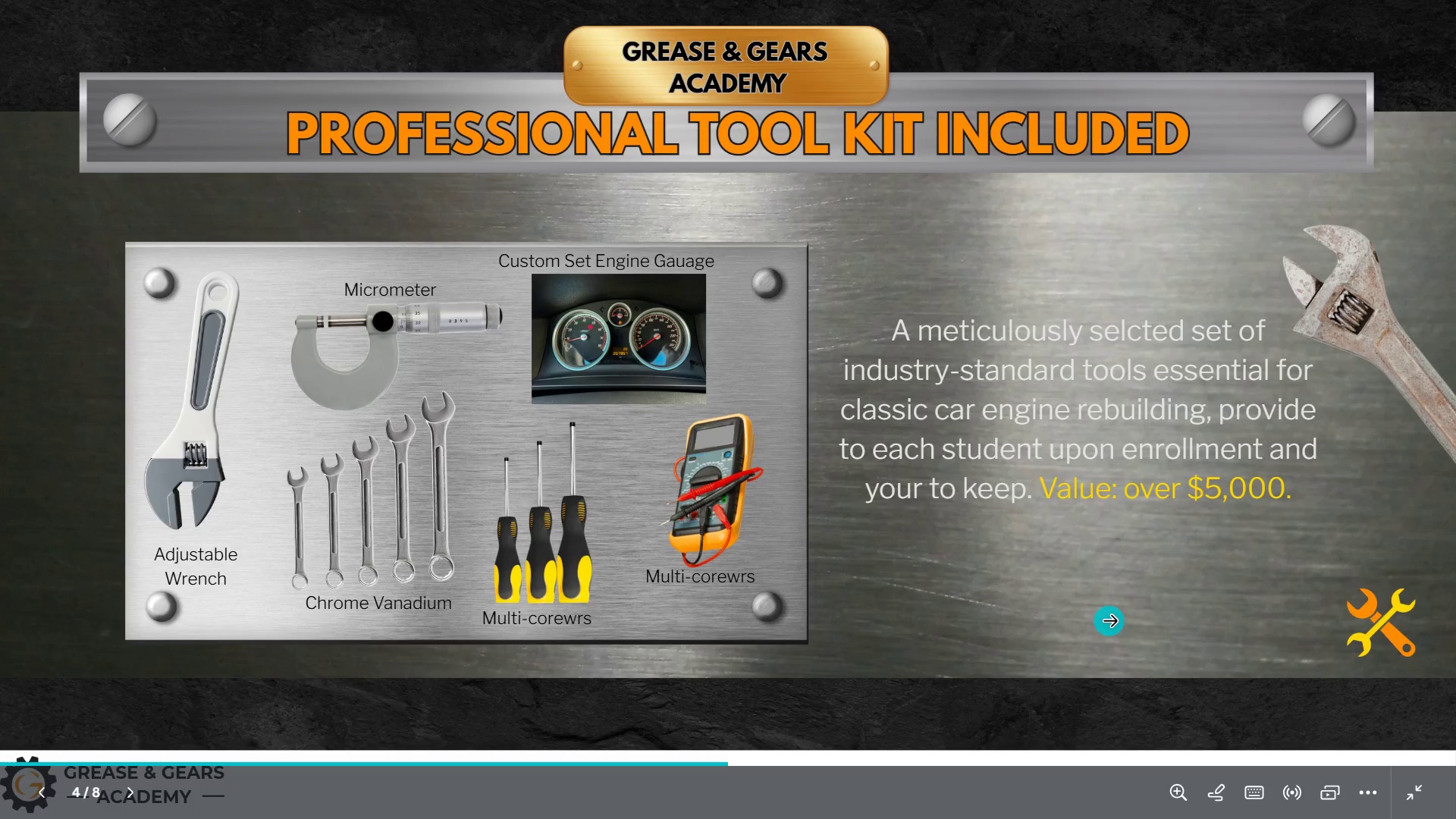 
left_click([1417, 794])
 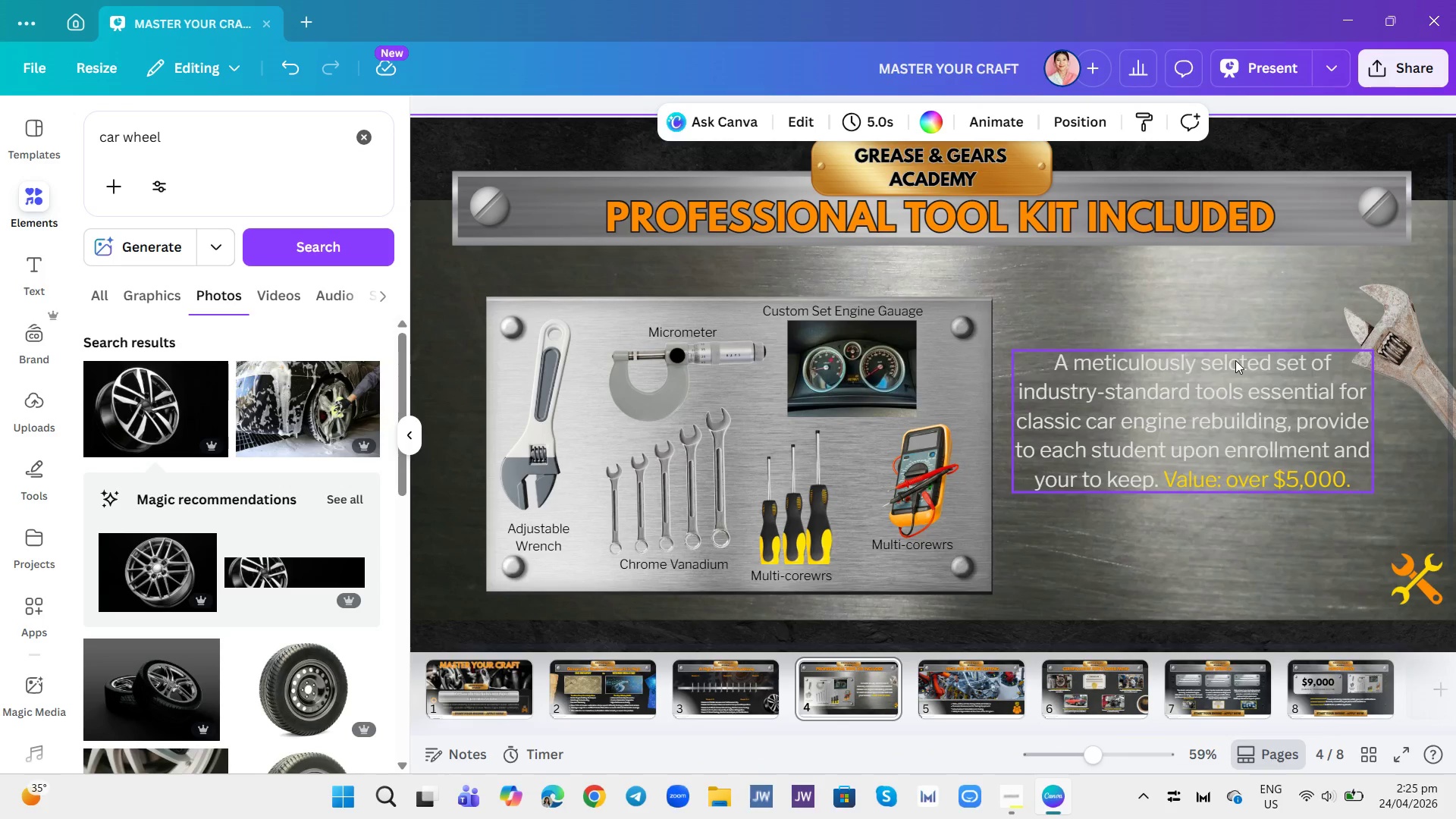 
double_click([1226, 361])
 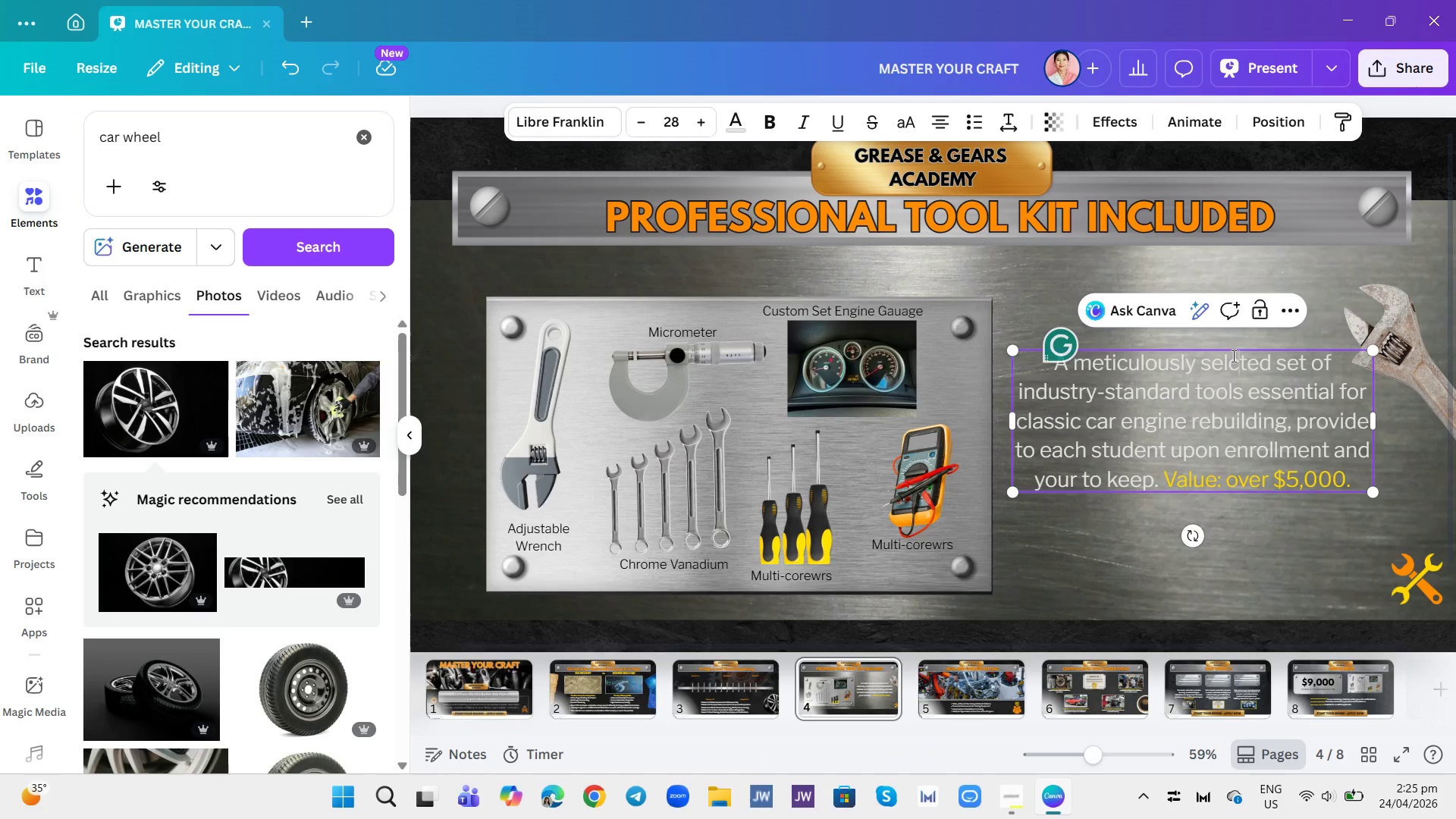 
left_click([1230, 356])
 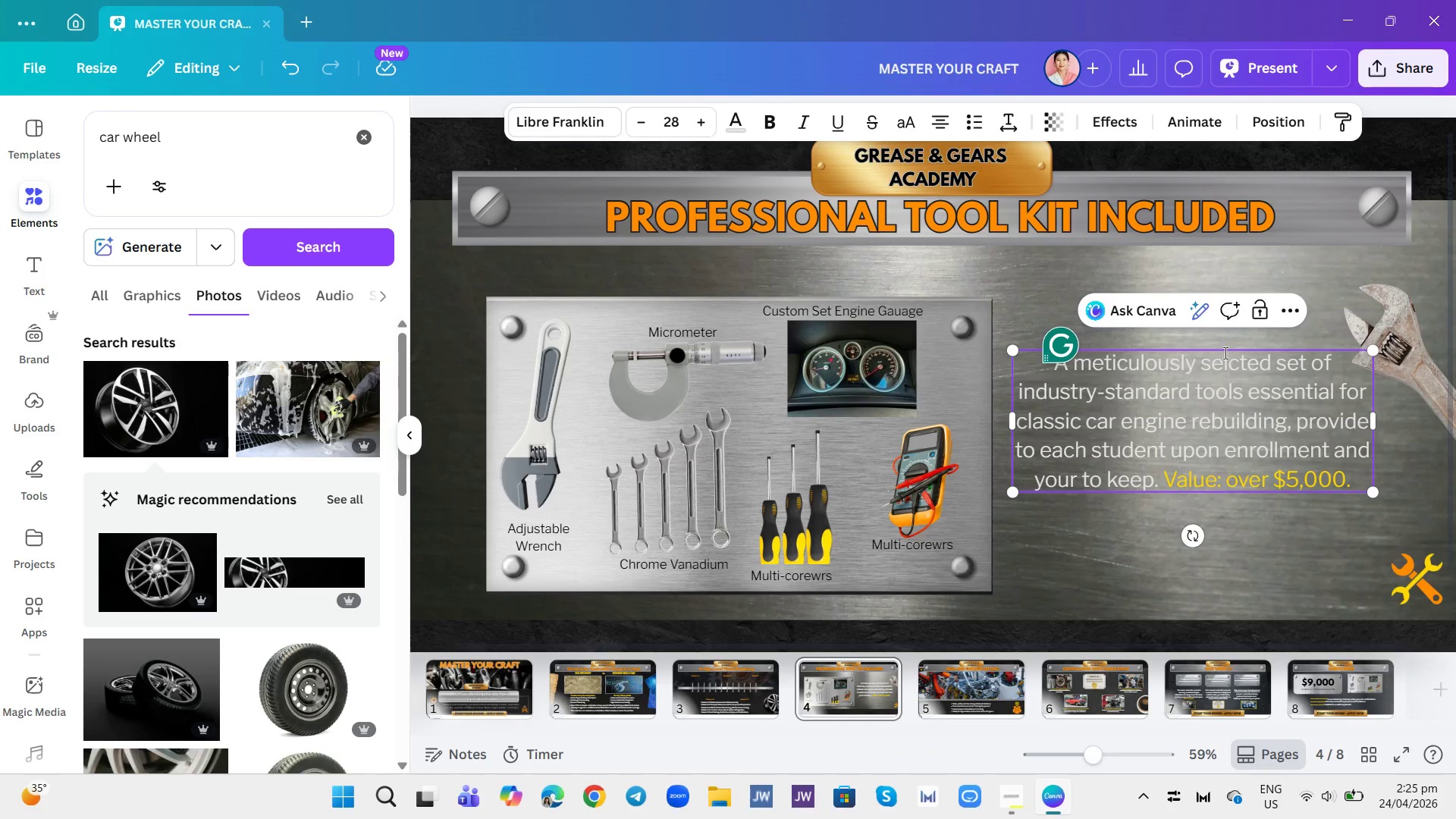 
key(E)
 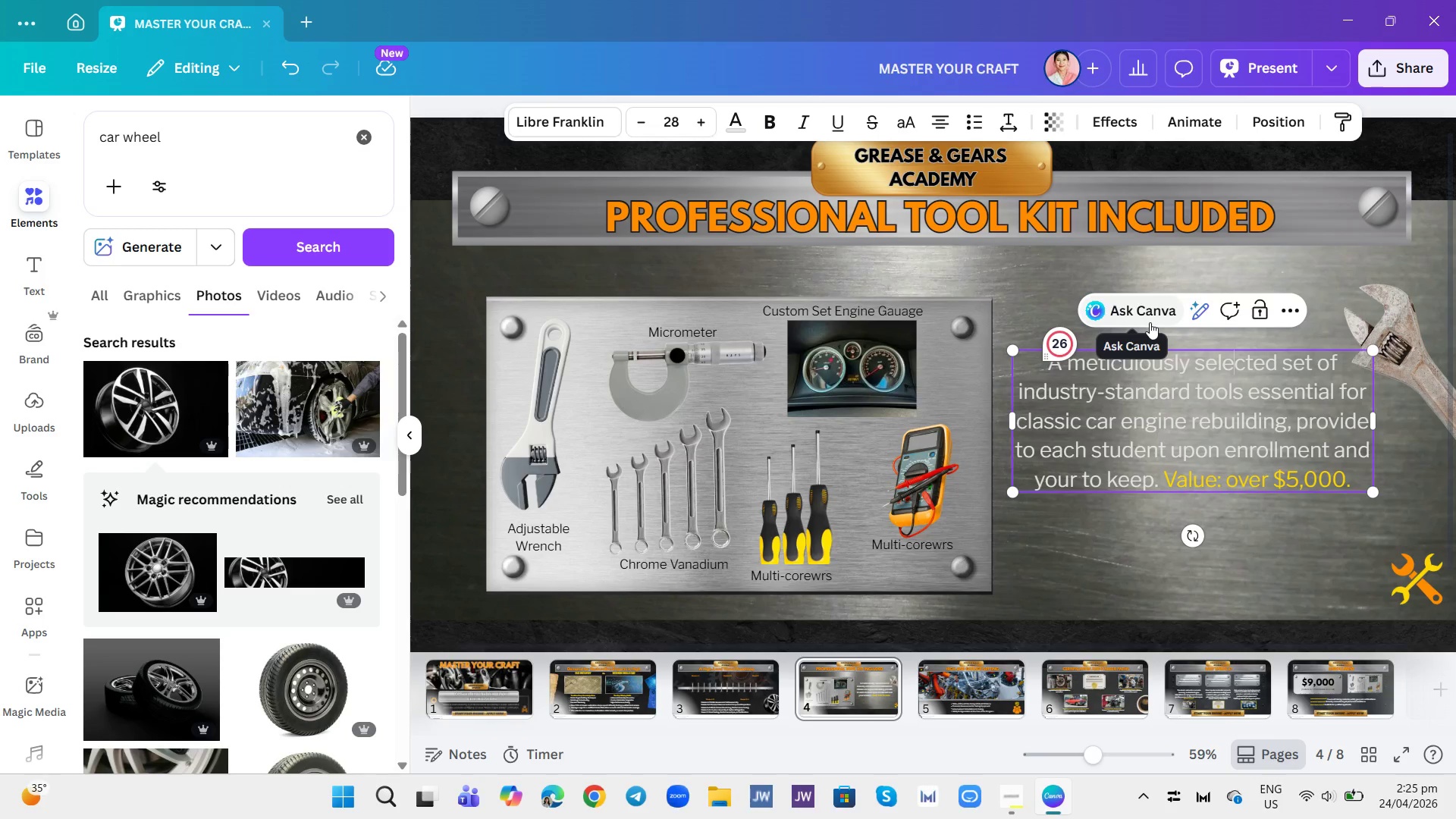 
wait(16.75)
 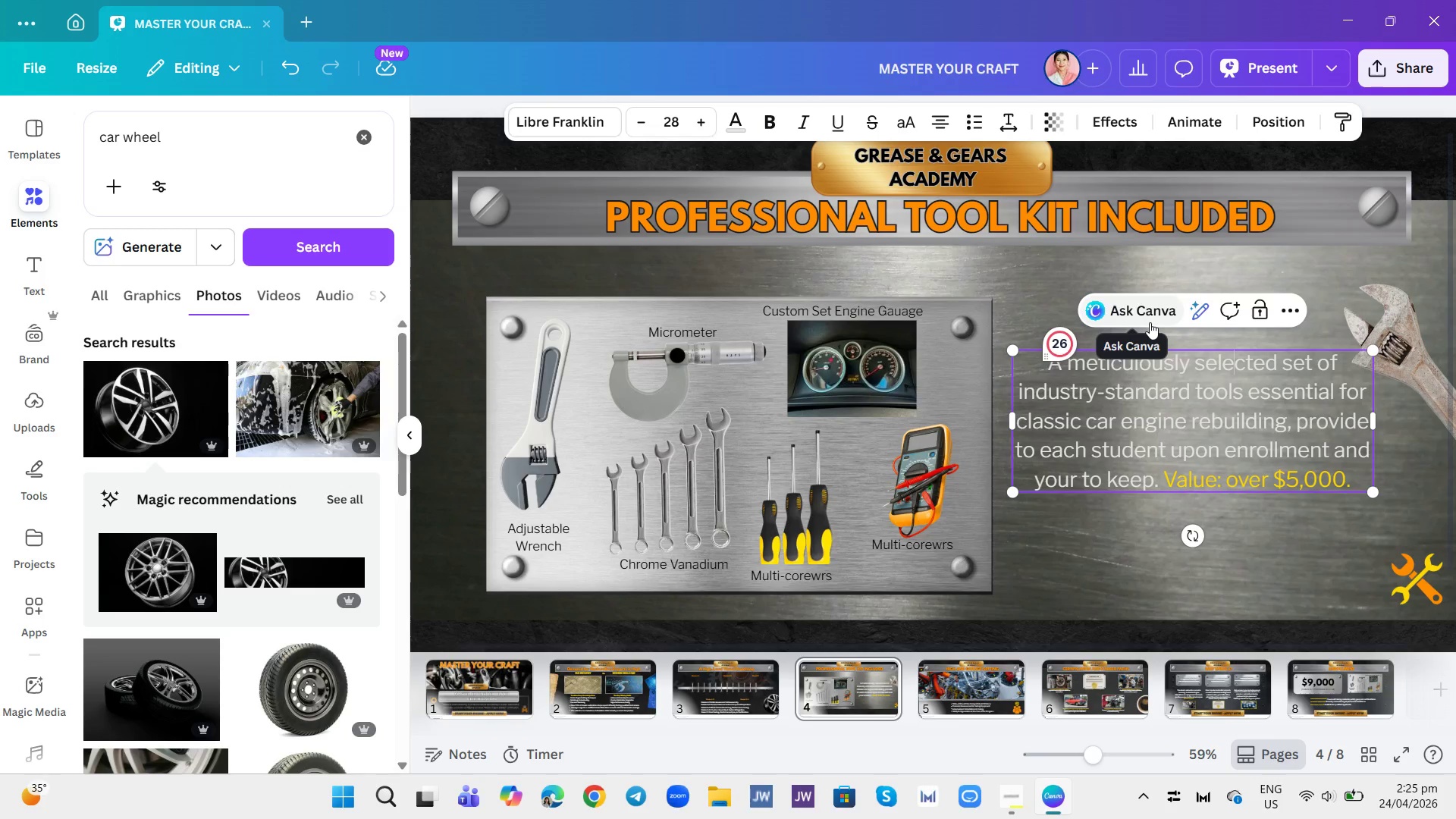 
left_click([1369, 428])
 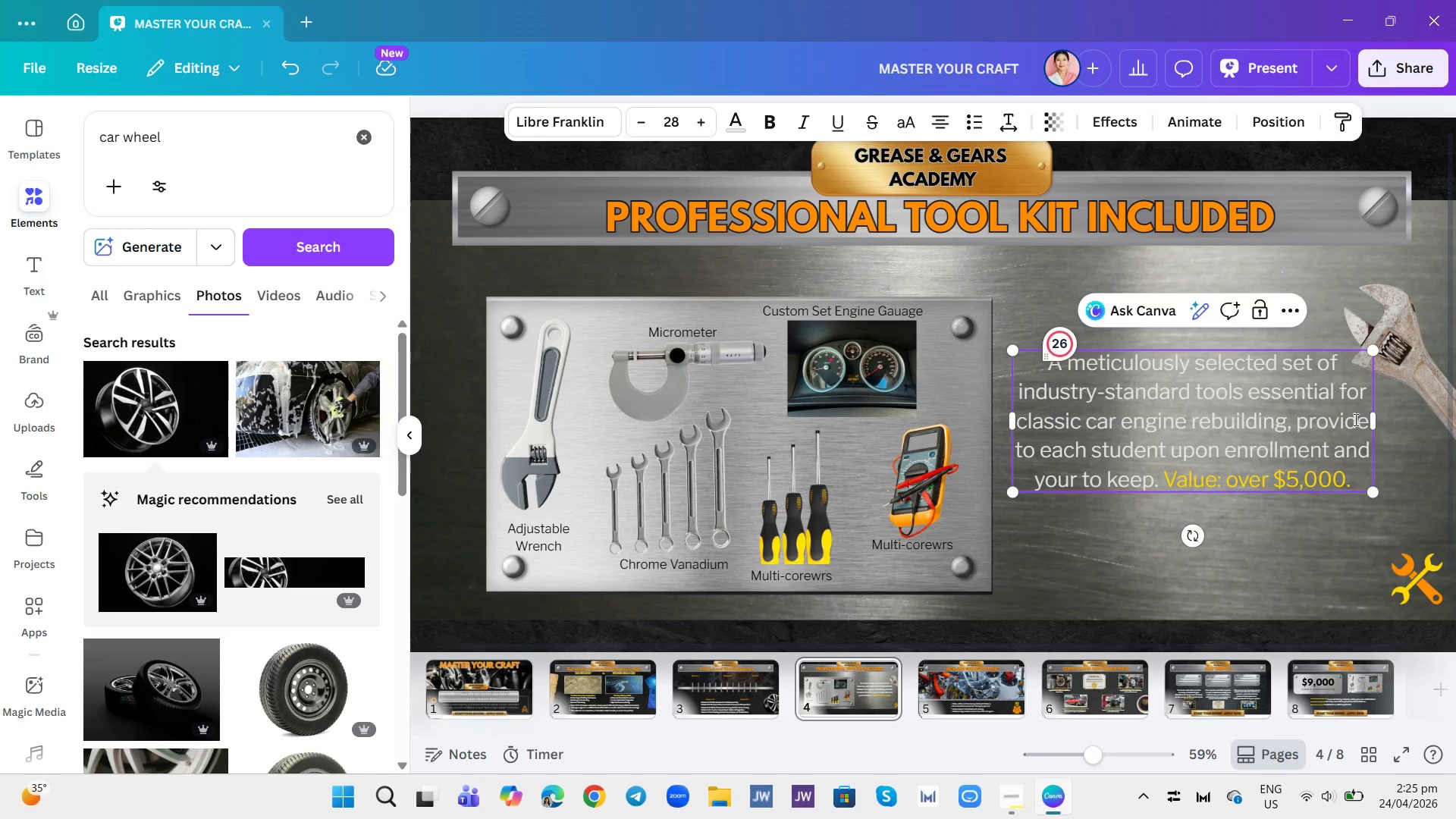 
key(D)
 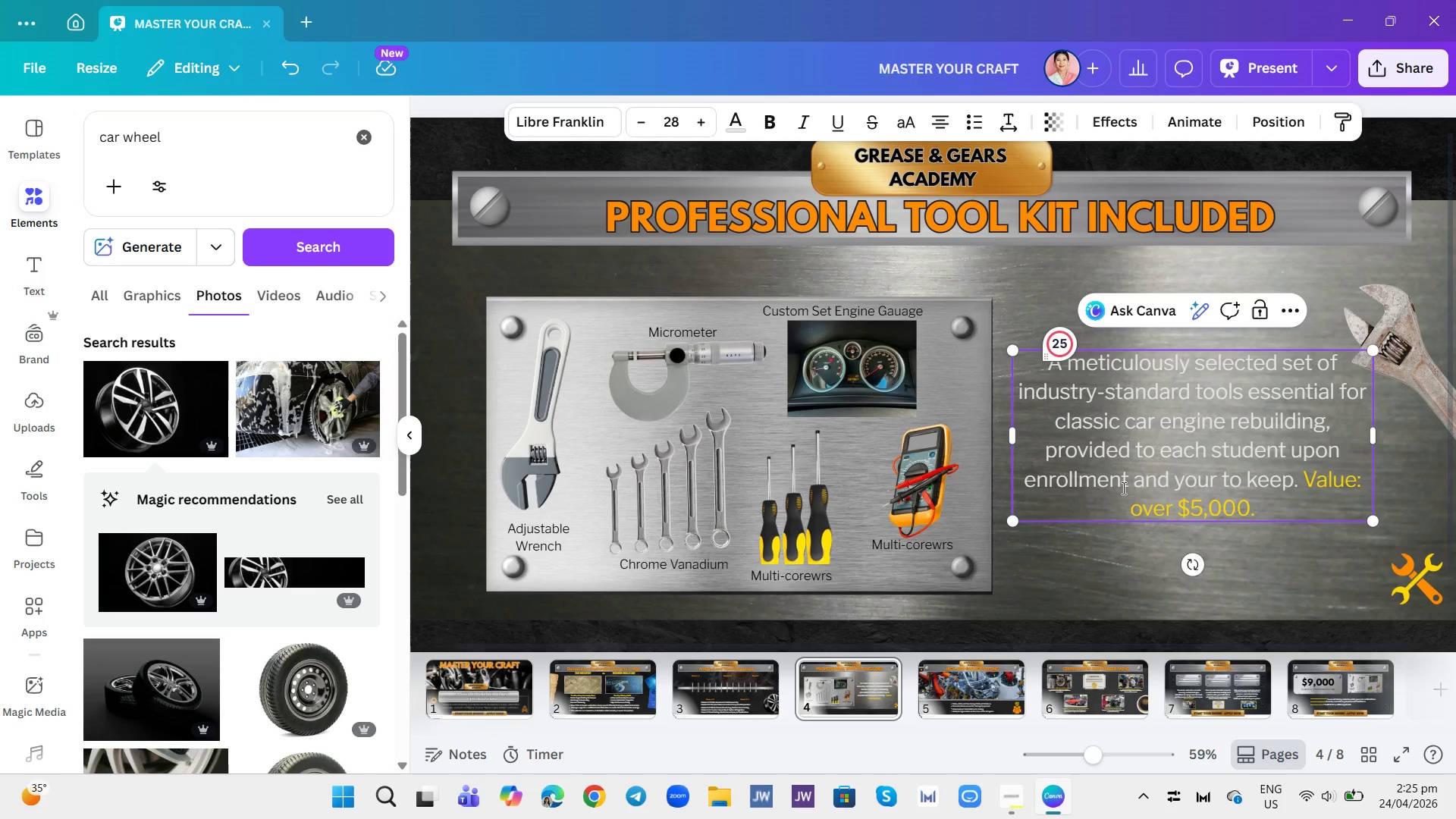 
wait(16.05)
 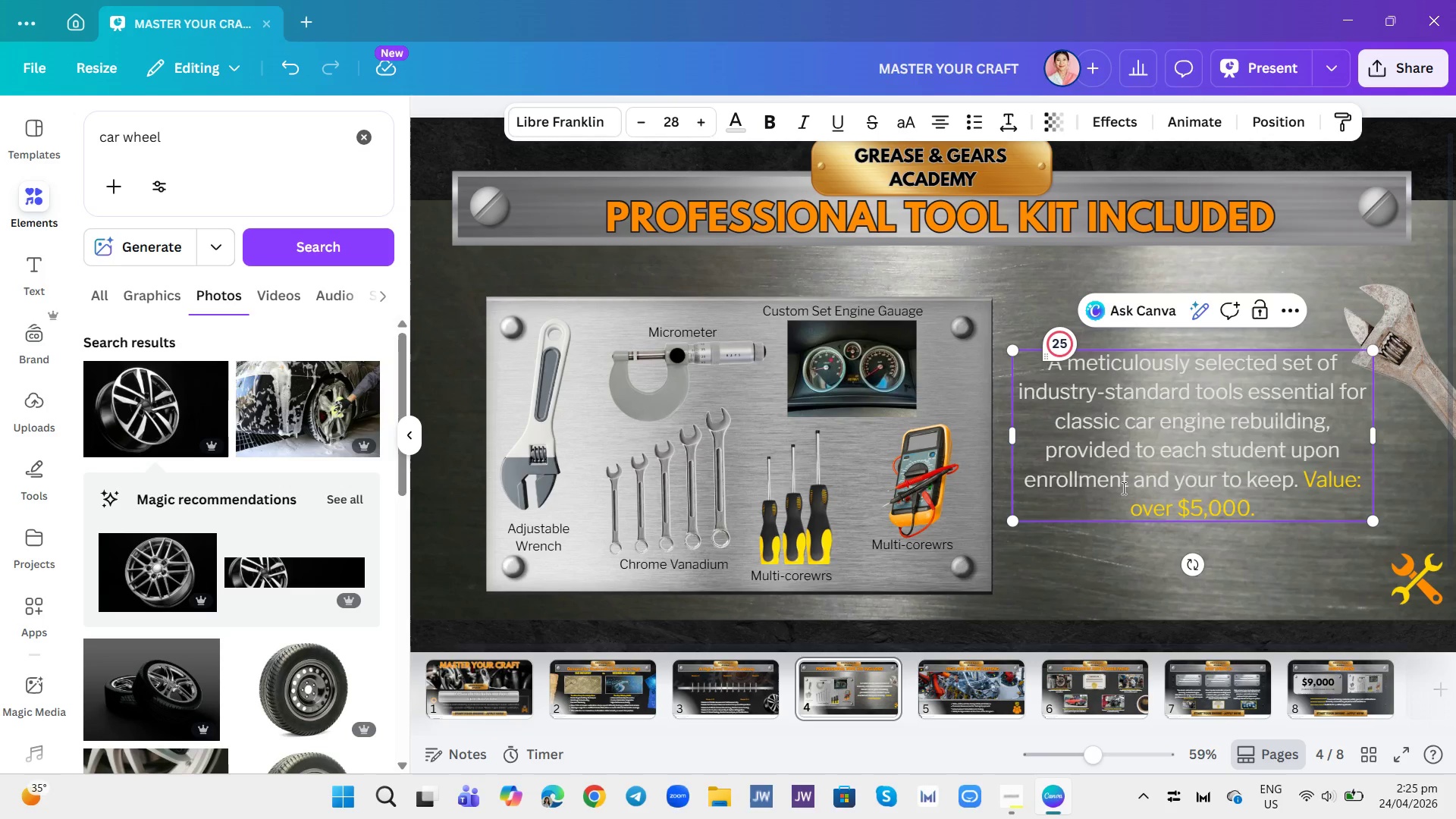 
left_click([1217, 472])
 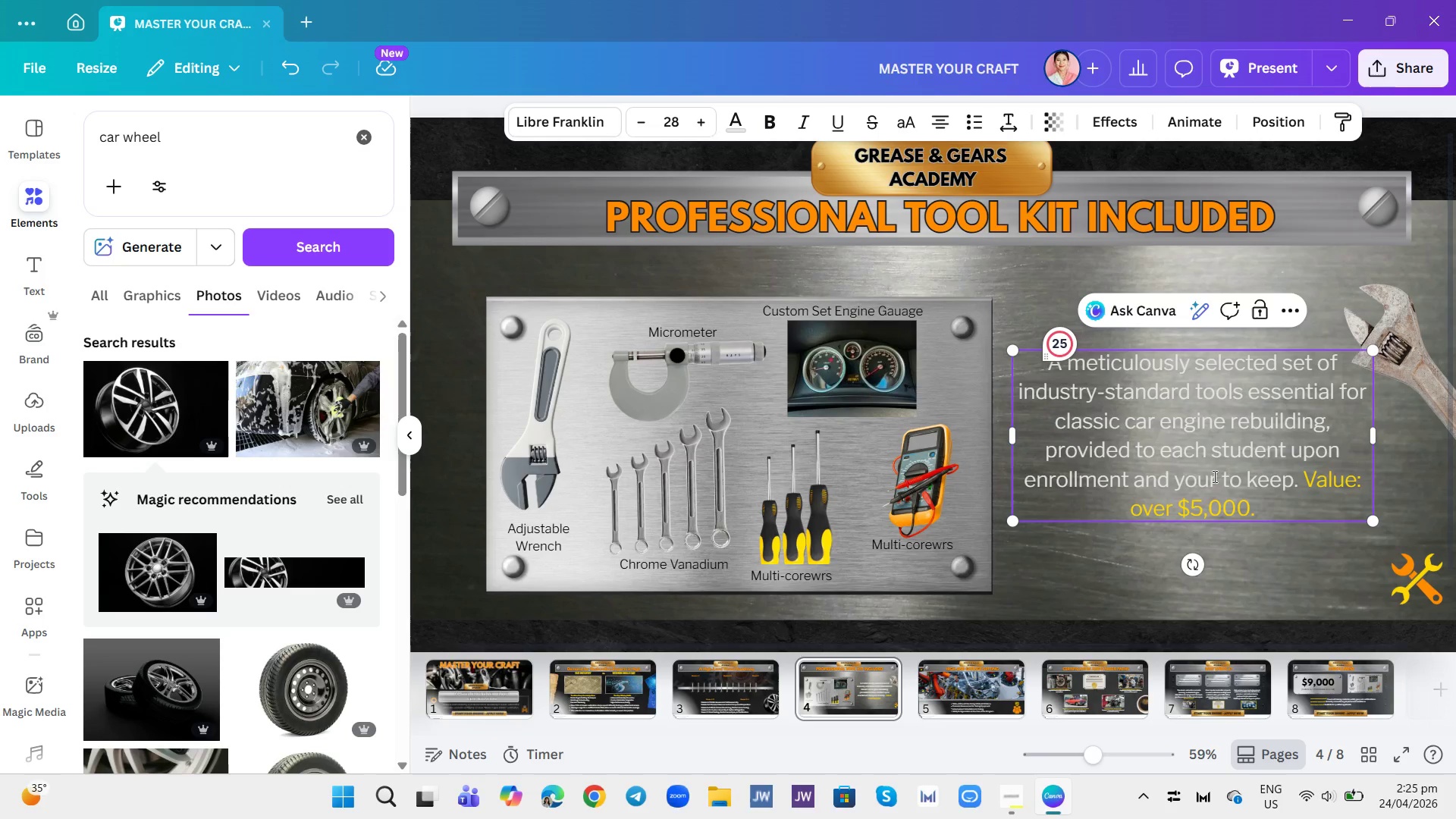 
key(S)
 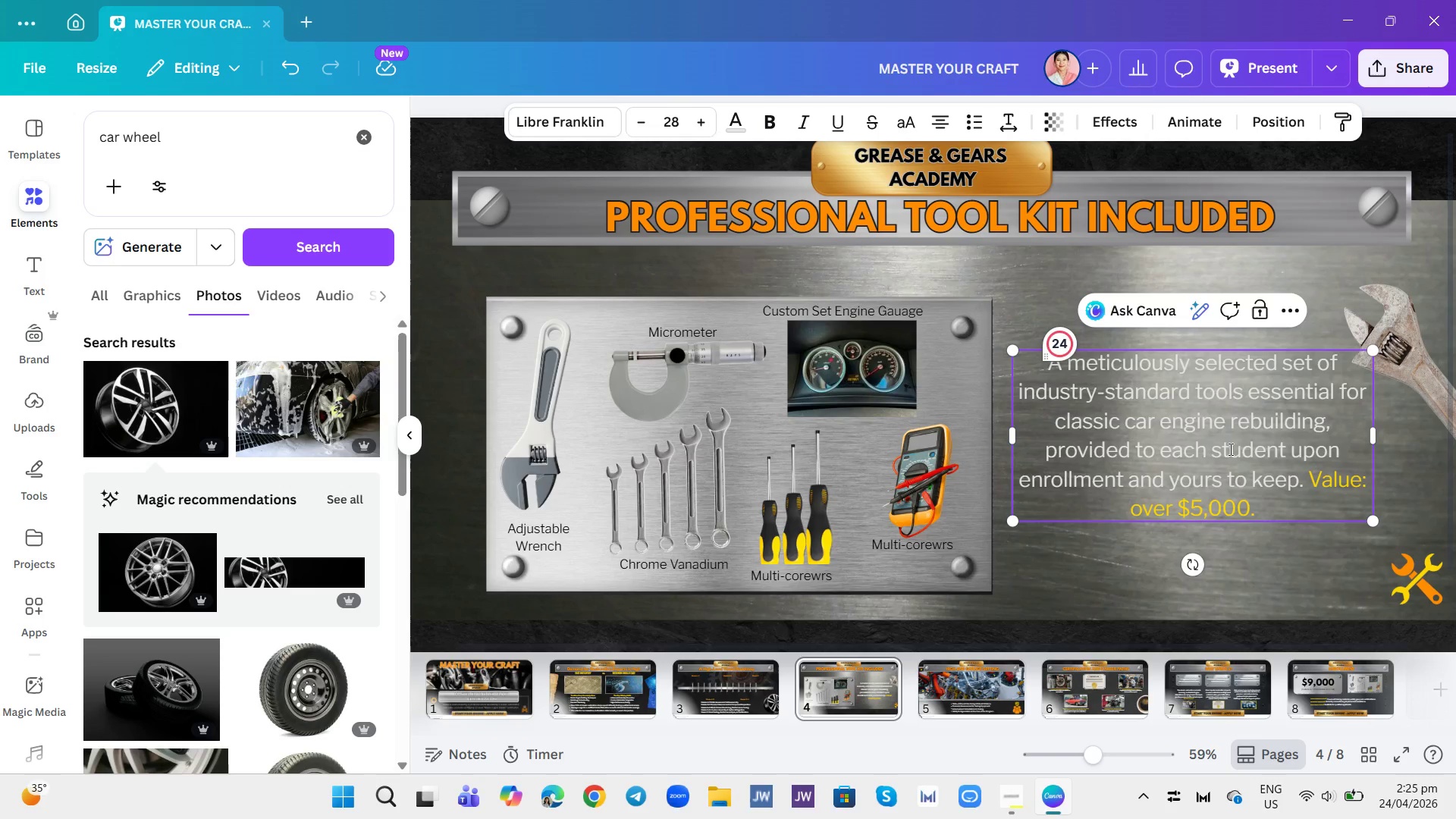 
wait(5.25)
 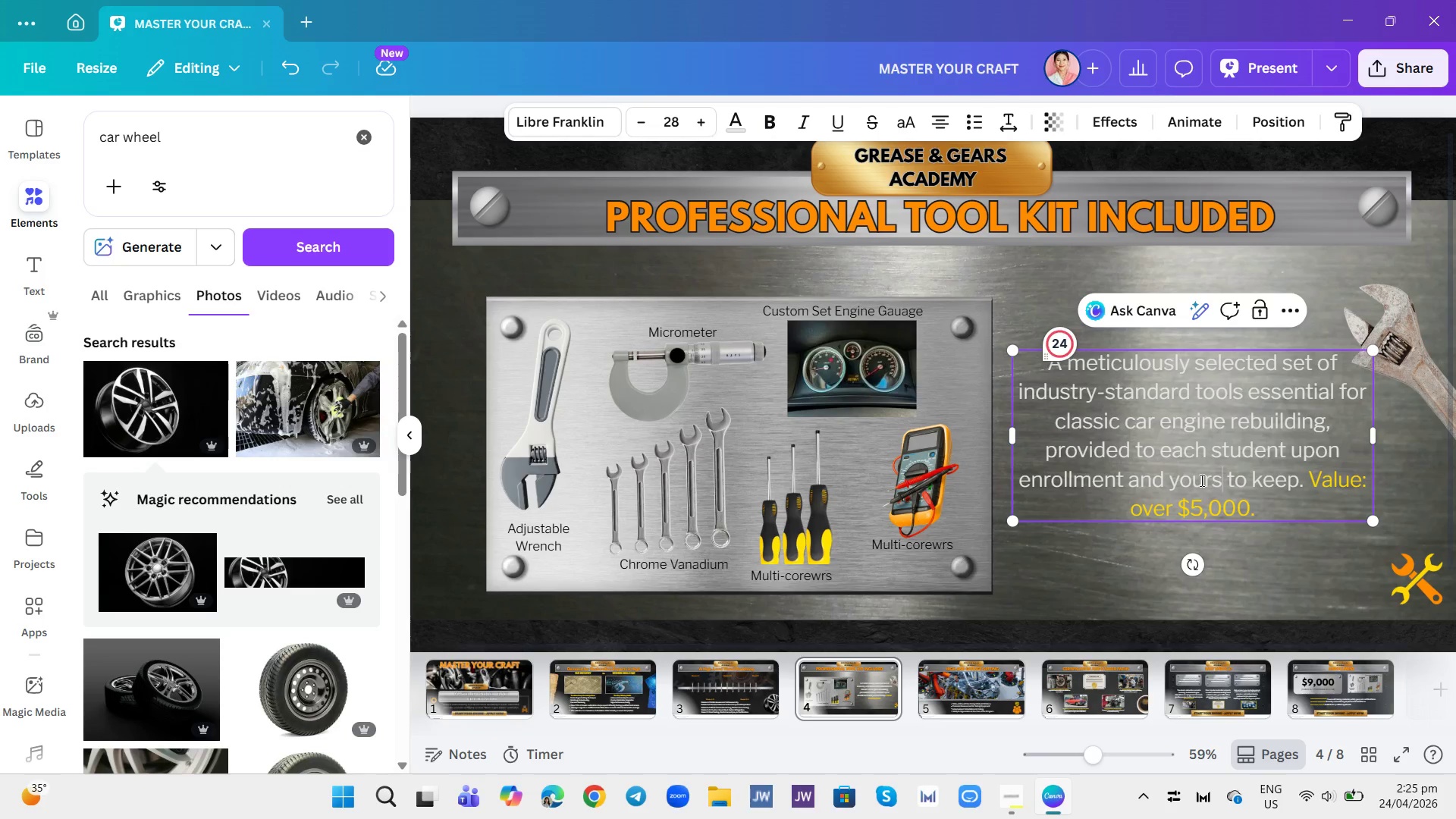 
left_click_drag(start_coordinate=[1376, 440], to_coordinate=[1357, 435])
 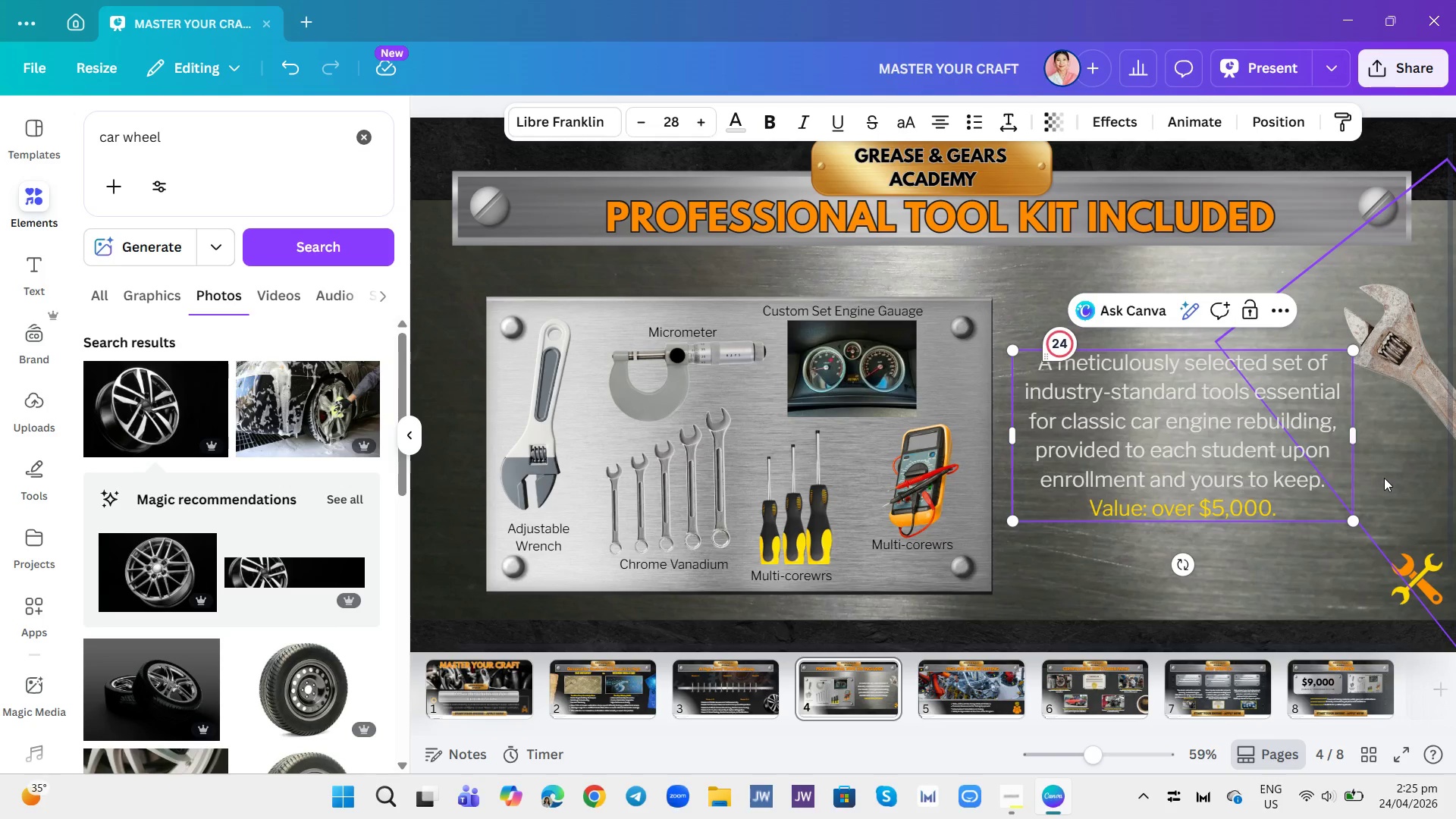 
left_click([1384, 478])
 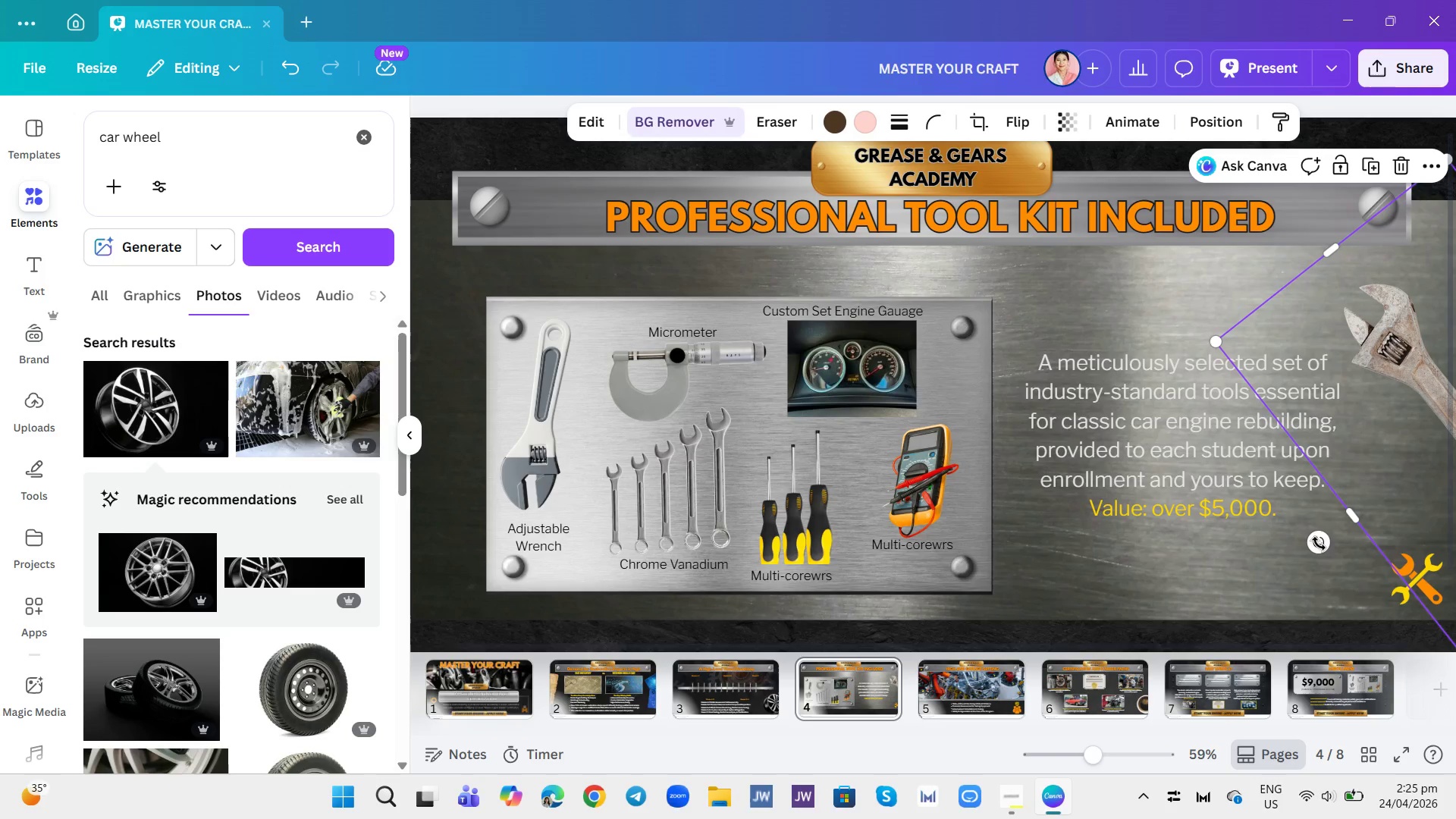 
left_click([1291, 570])
 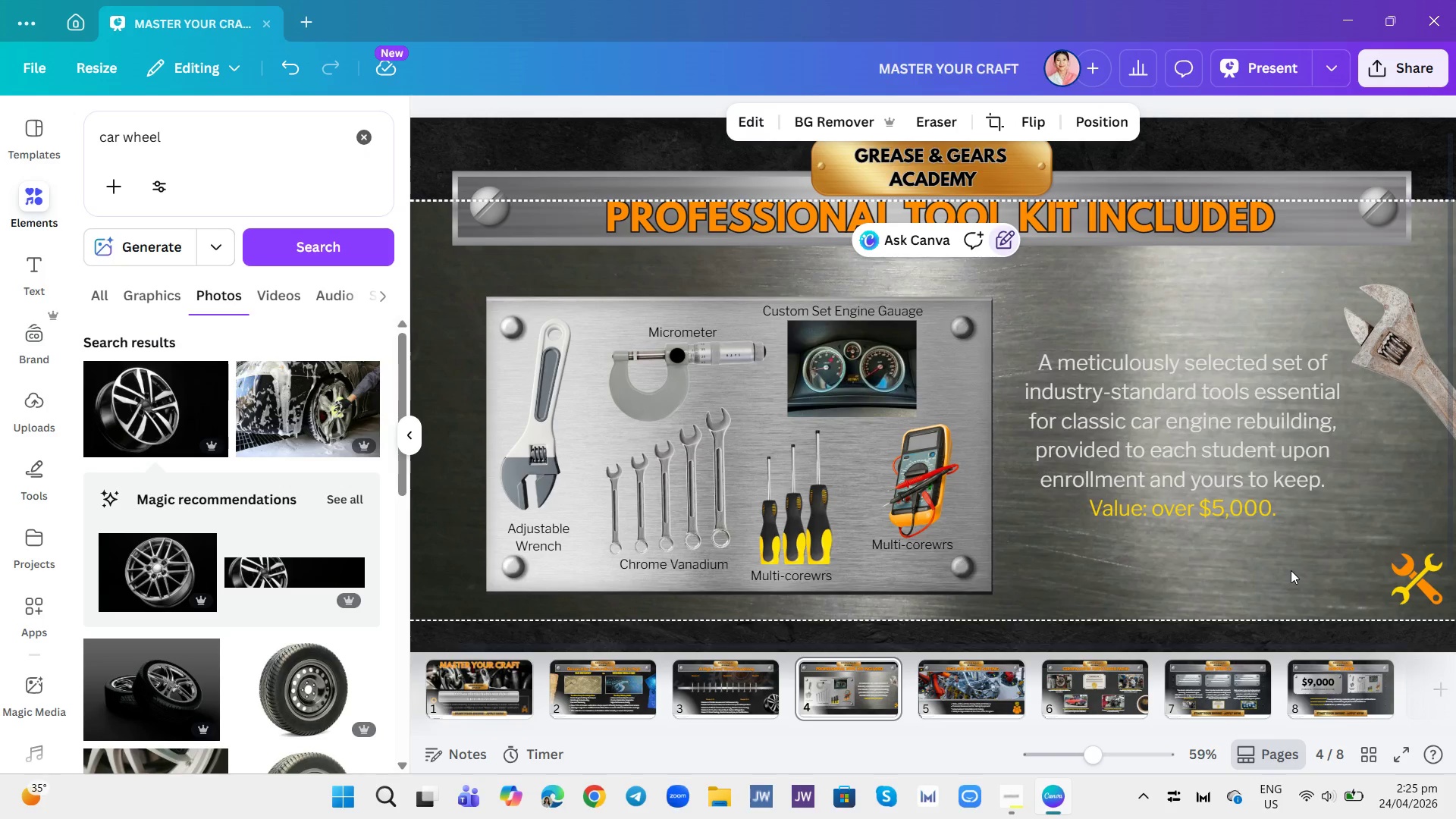 
wait(9.52)
 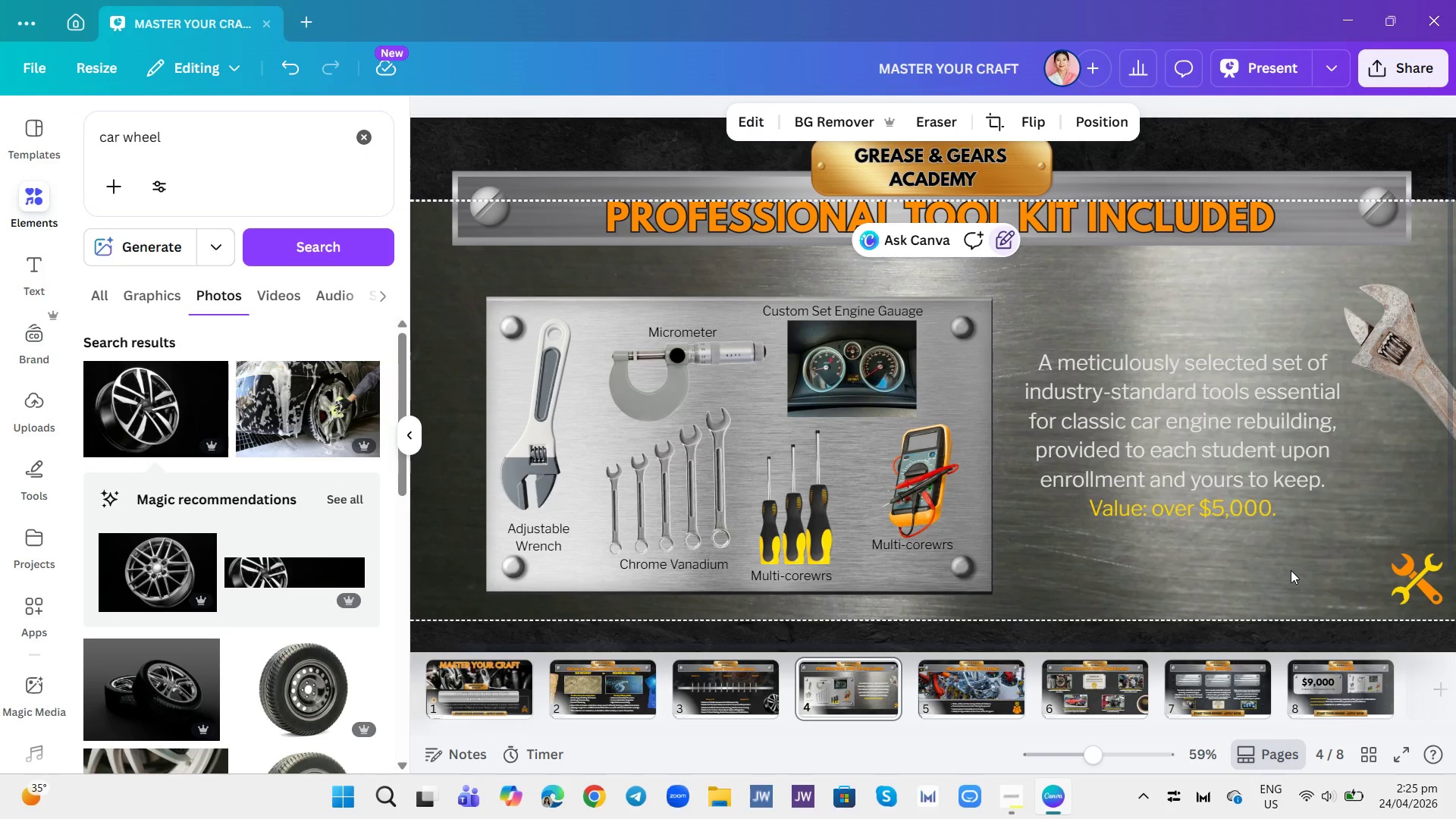 
left_click([1401, 384])
 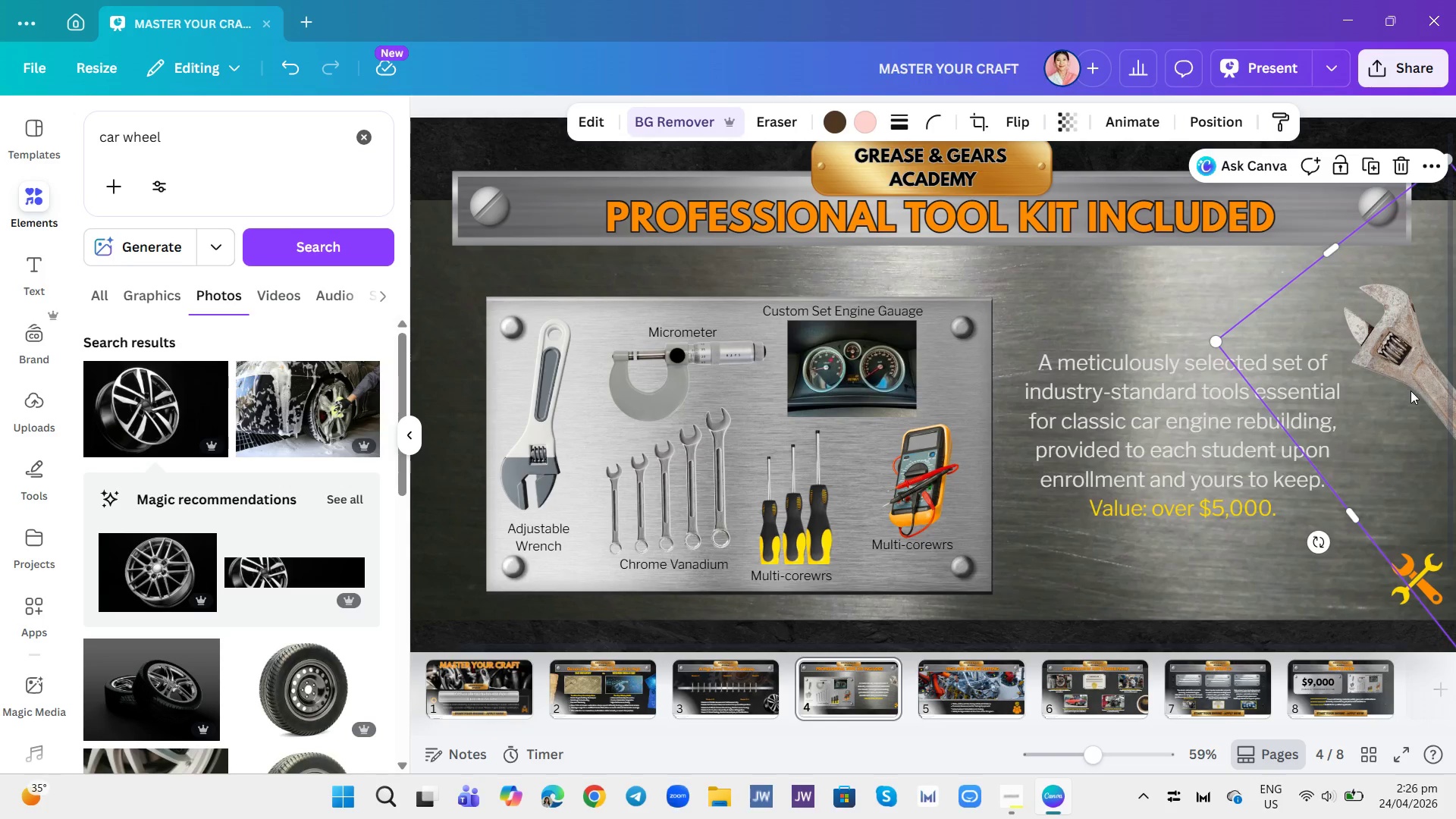 
left_click_drag(start_coordinate=[1410, 391], to_coordinate=[1392, 378])
 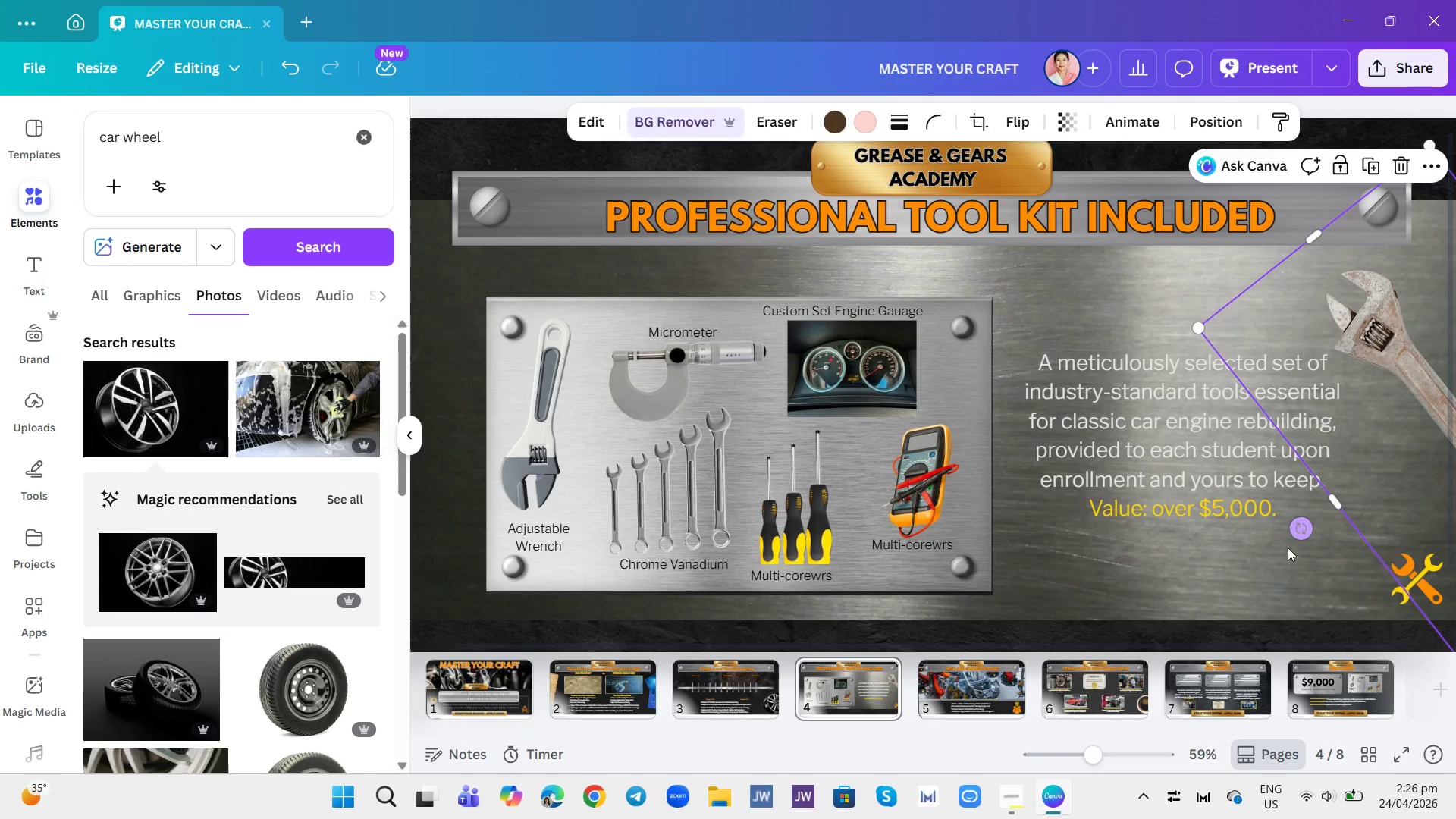 
left_click([1260, 593])
 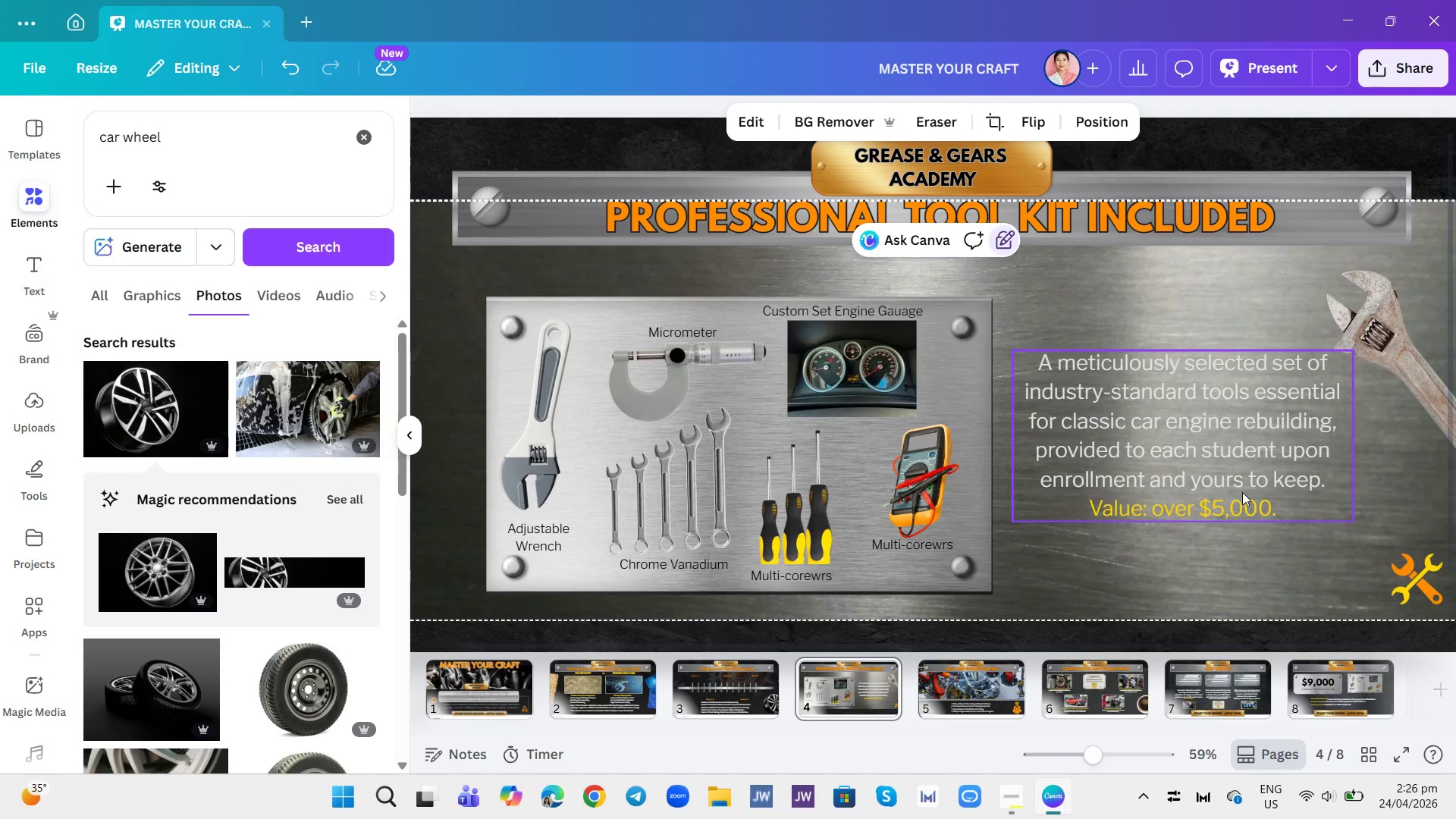 
wait(12.48)
 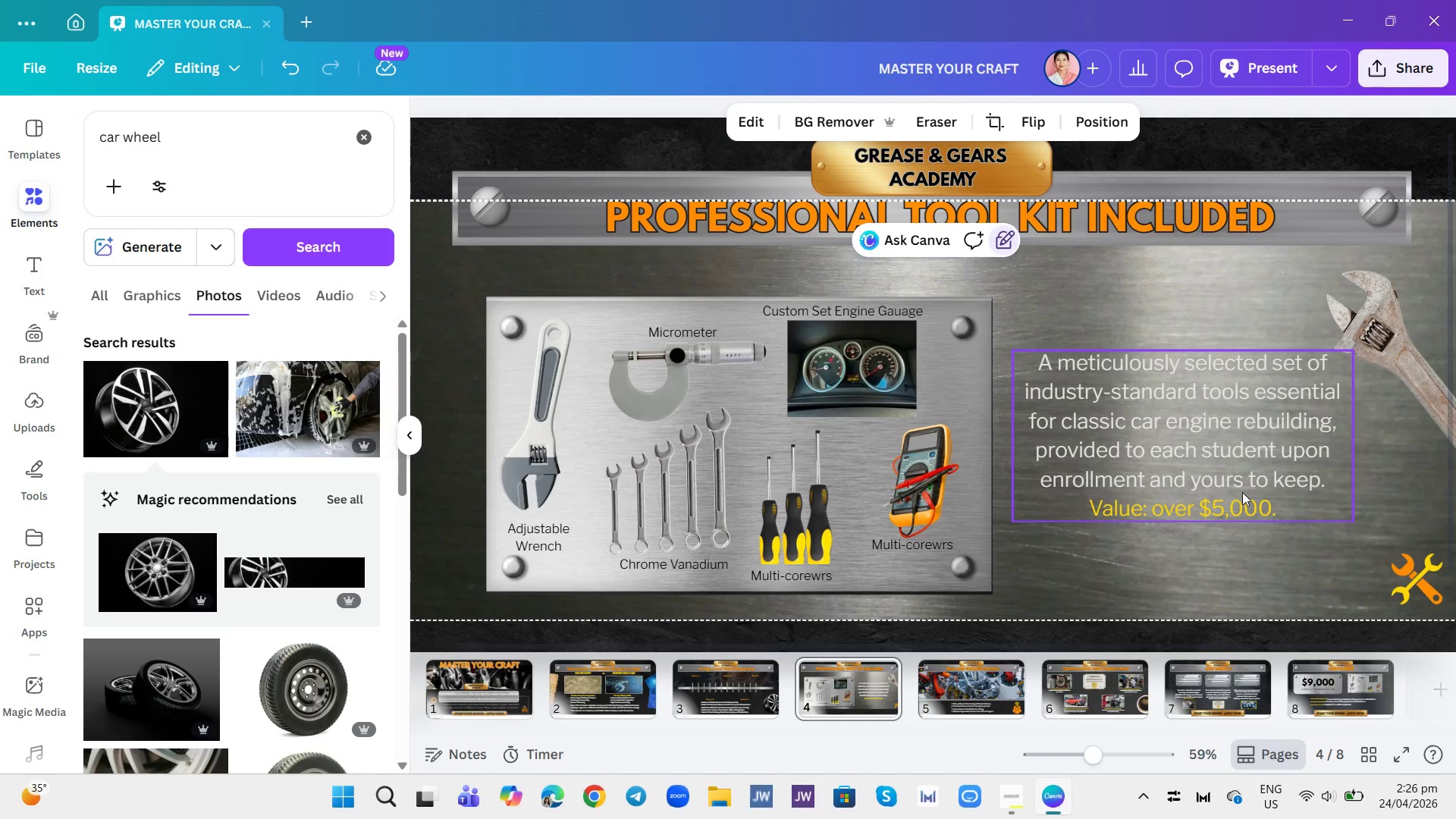 
left_click([505, 684])
 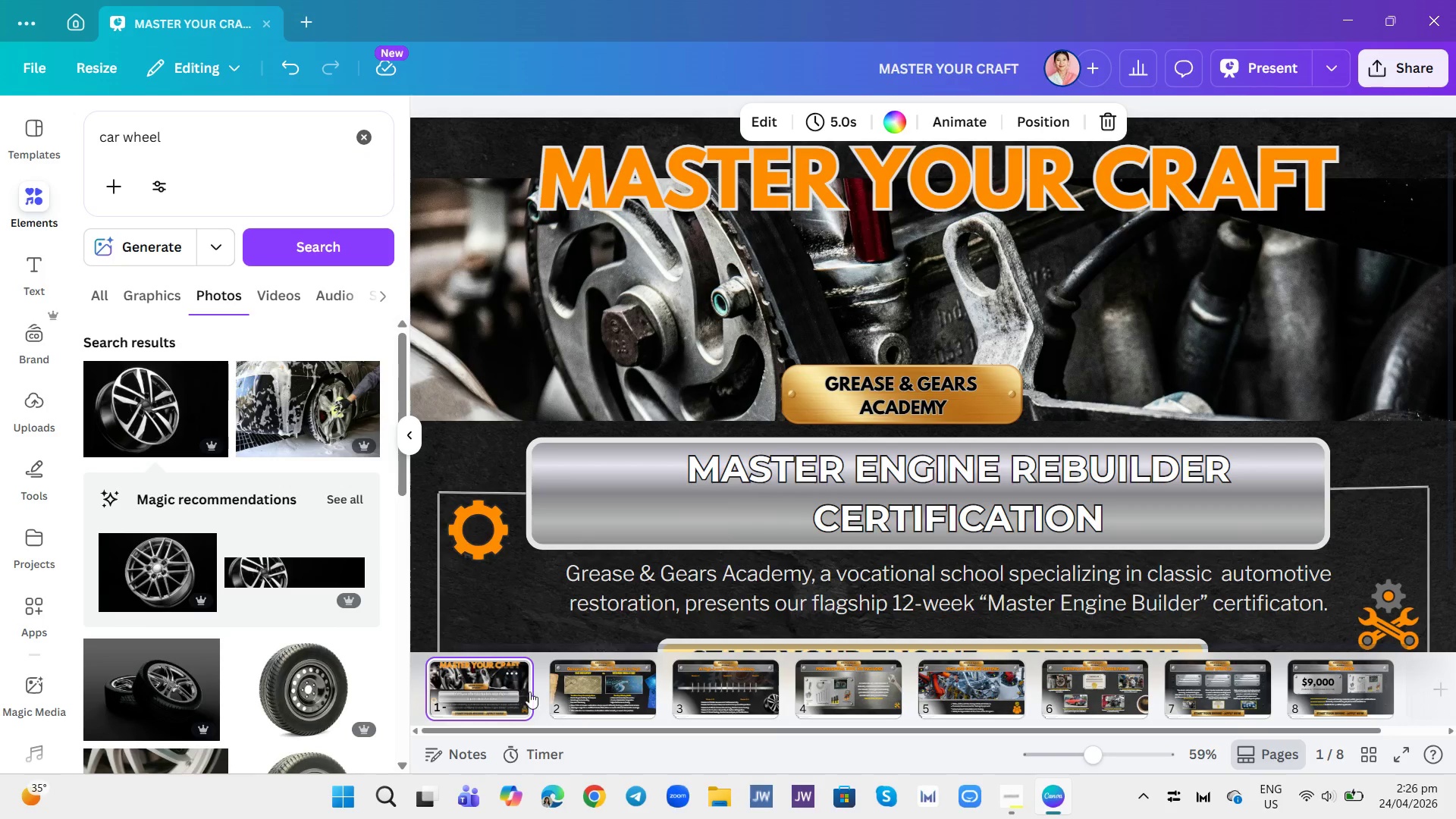 
left_click([592, 680])
 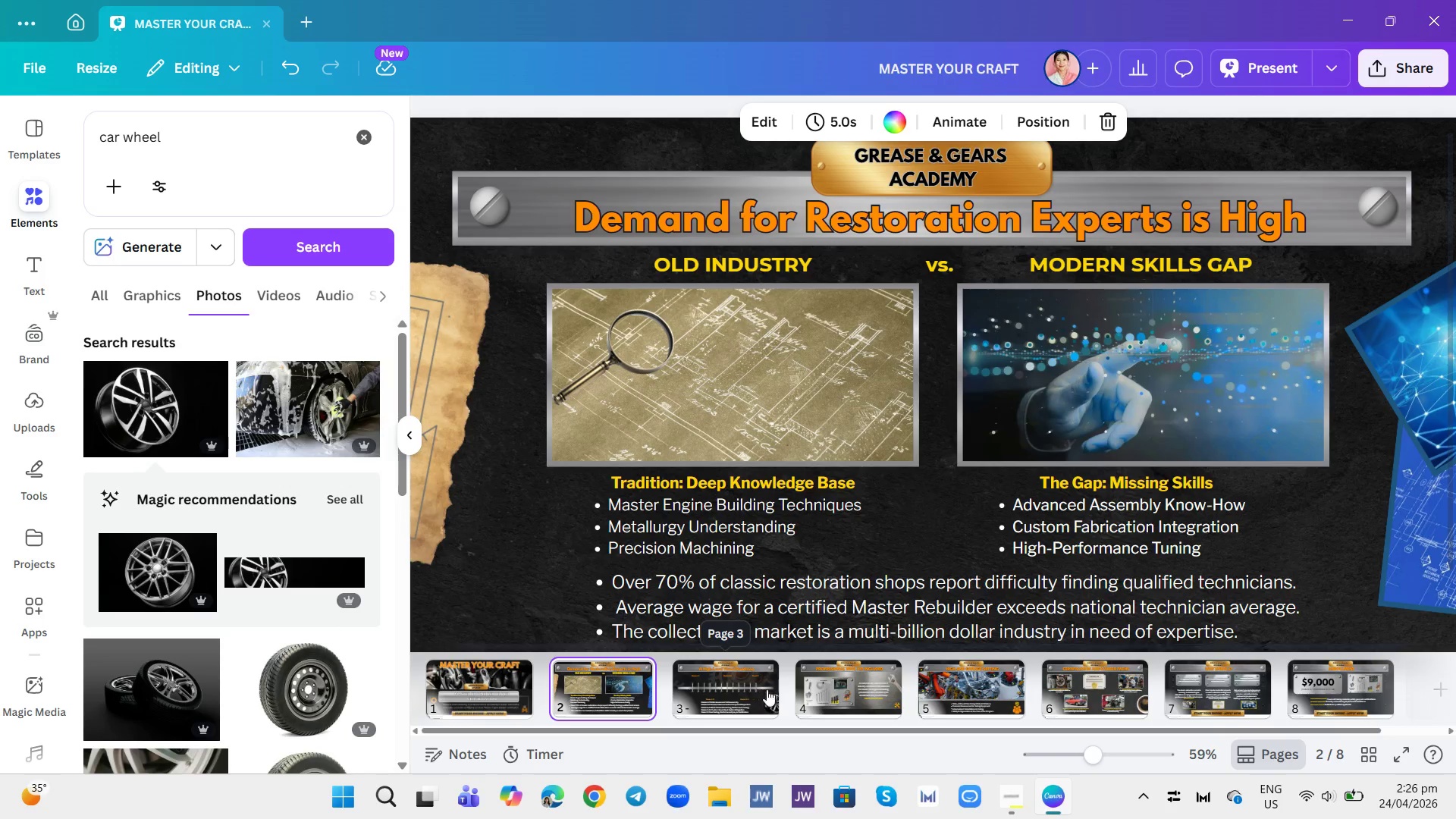 
left_click([840, 680])
 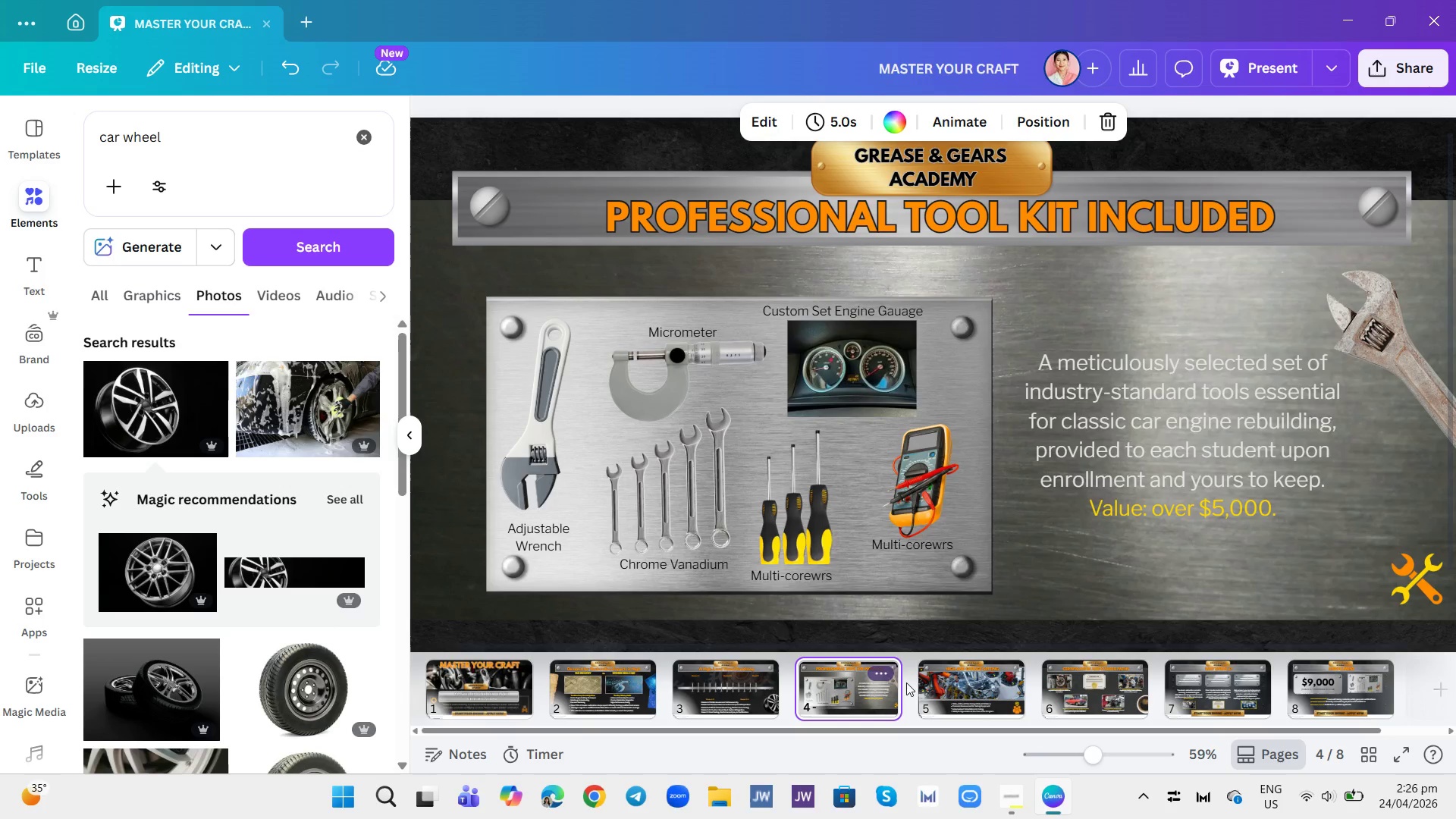 
left_click([956, 684])
 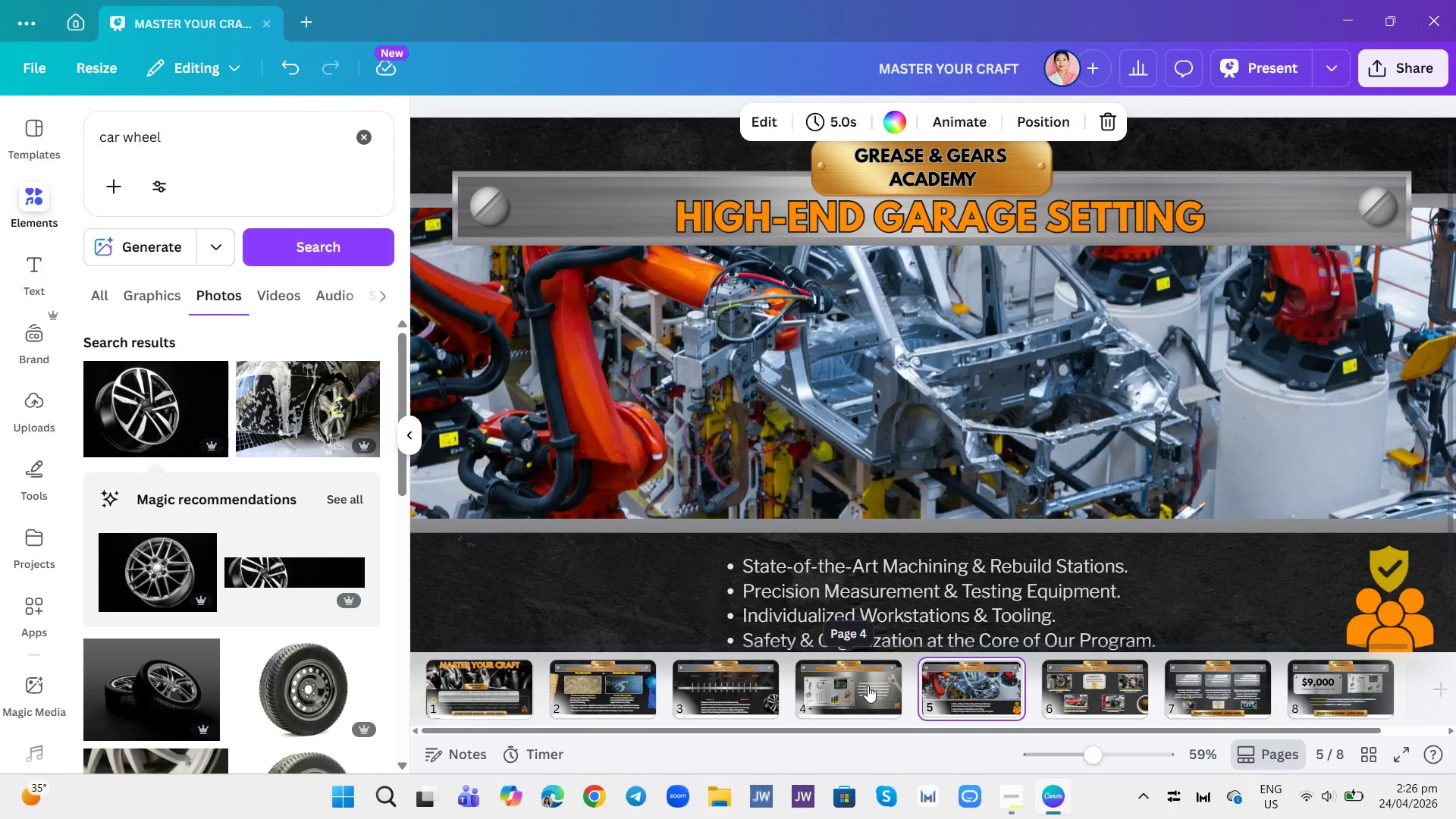 
left_click([868, 686])
 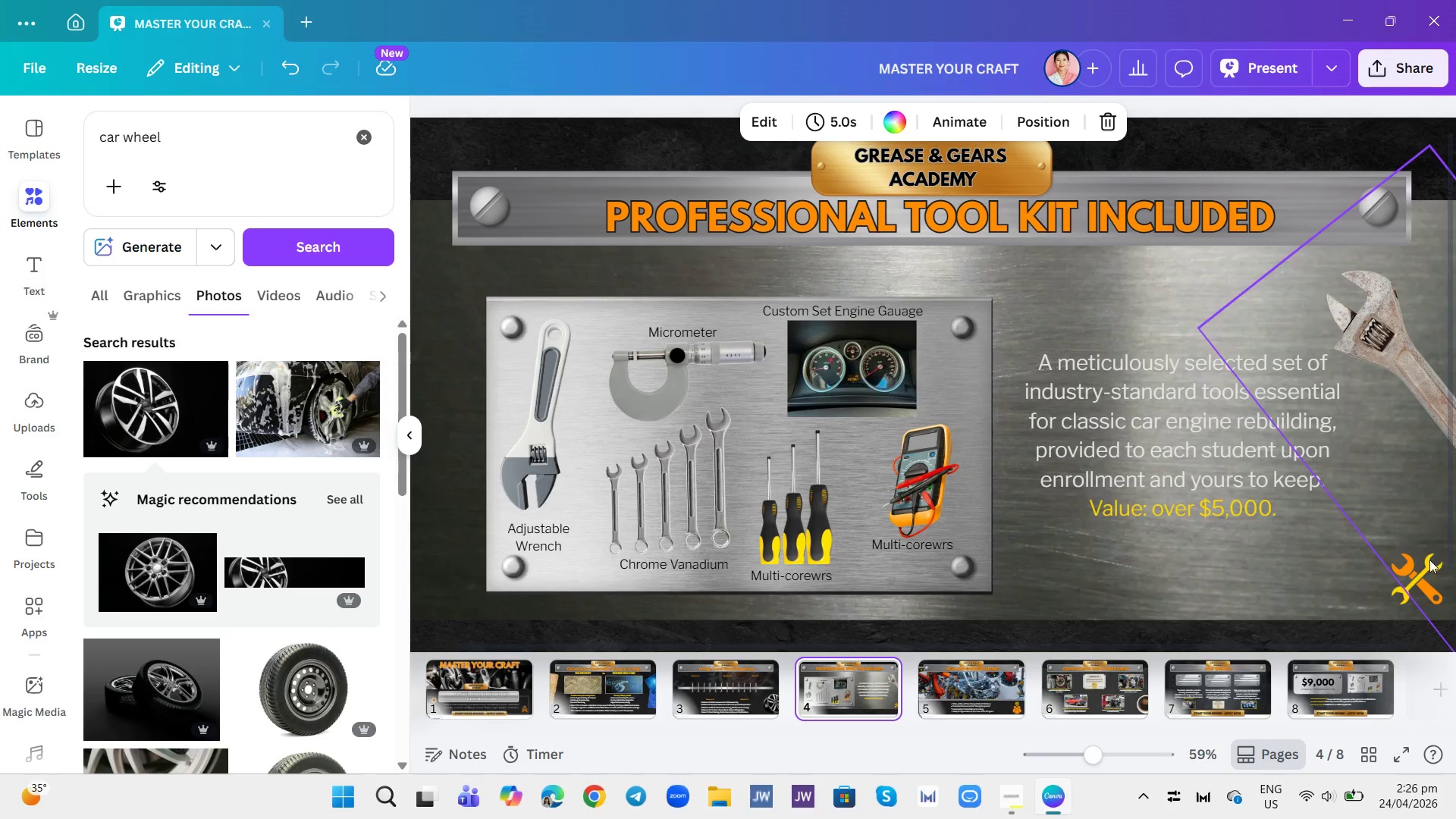 
left_click([1422, 567])
 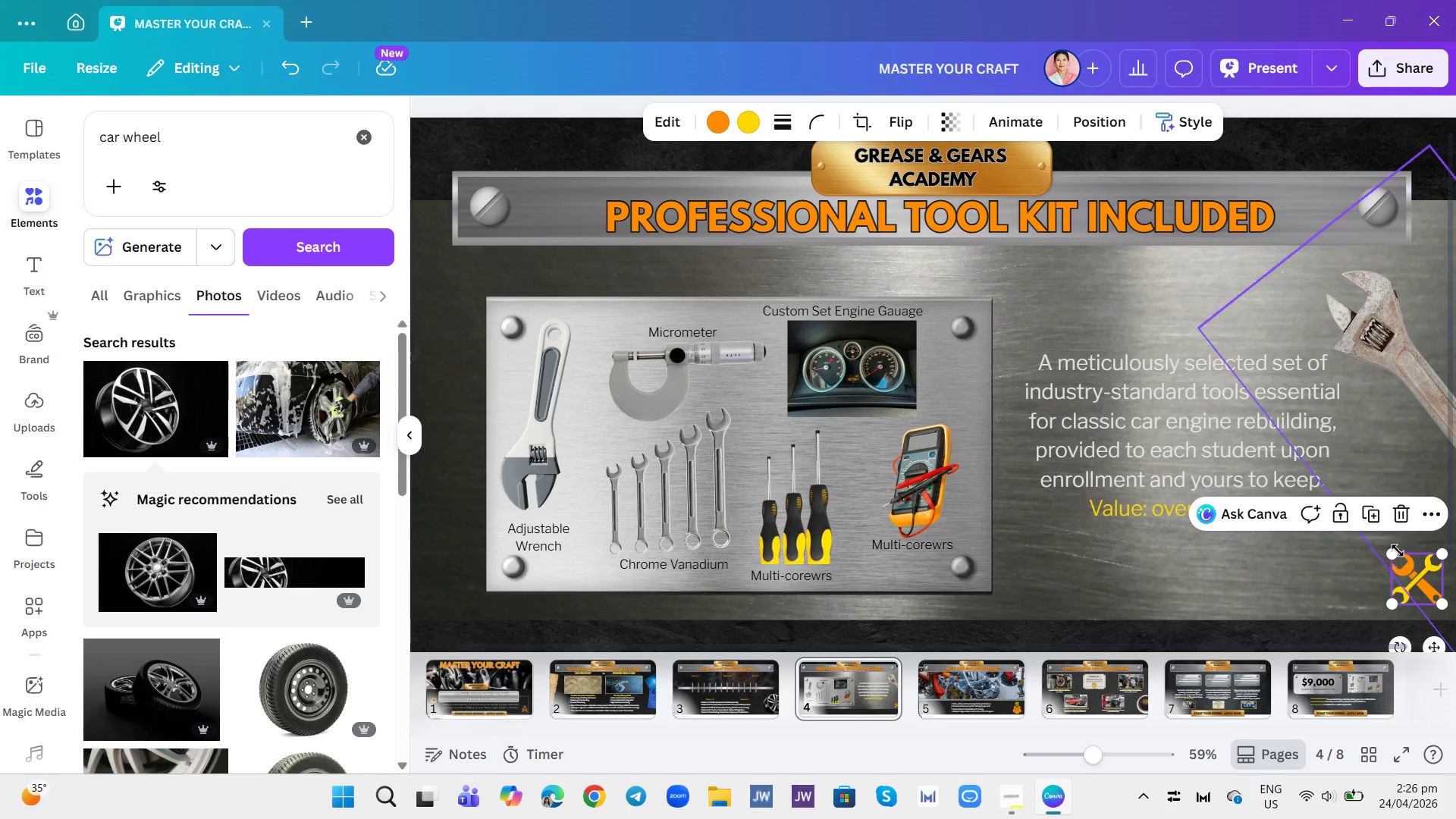 
left_click([1394, 547])
 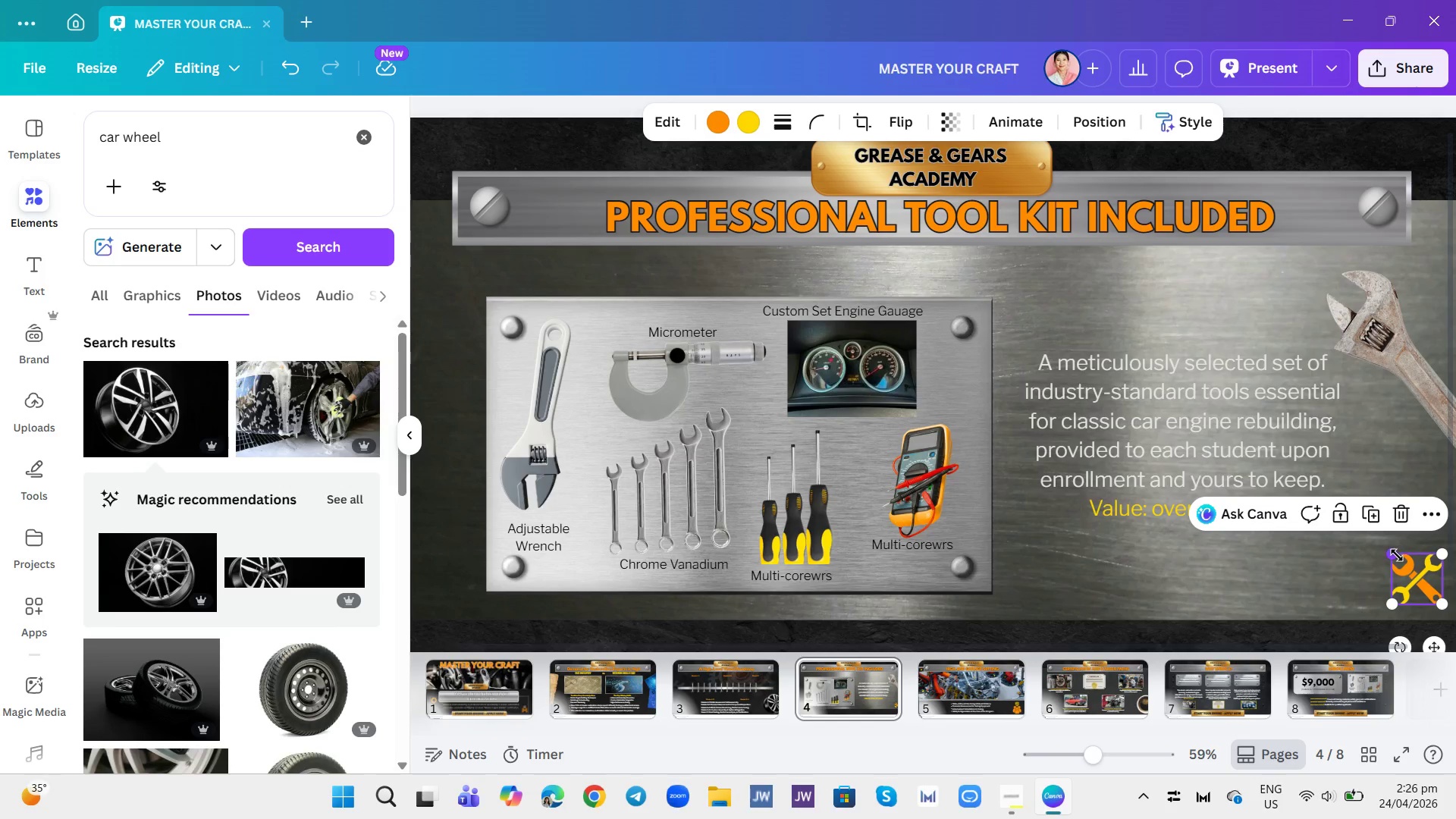 
left_click_drag(start_coordinate=[1397, 555], to_coordinate=[1359, 533])
 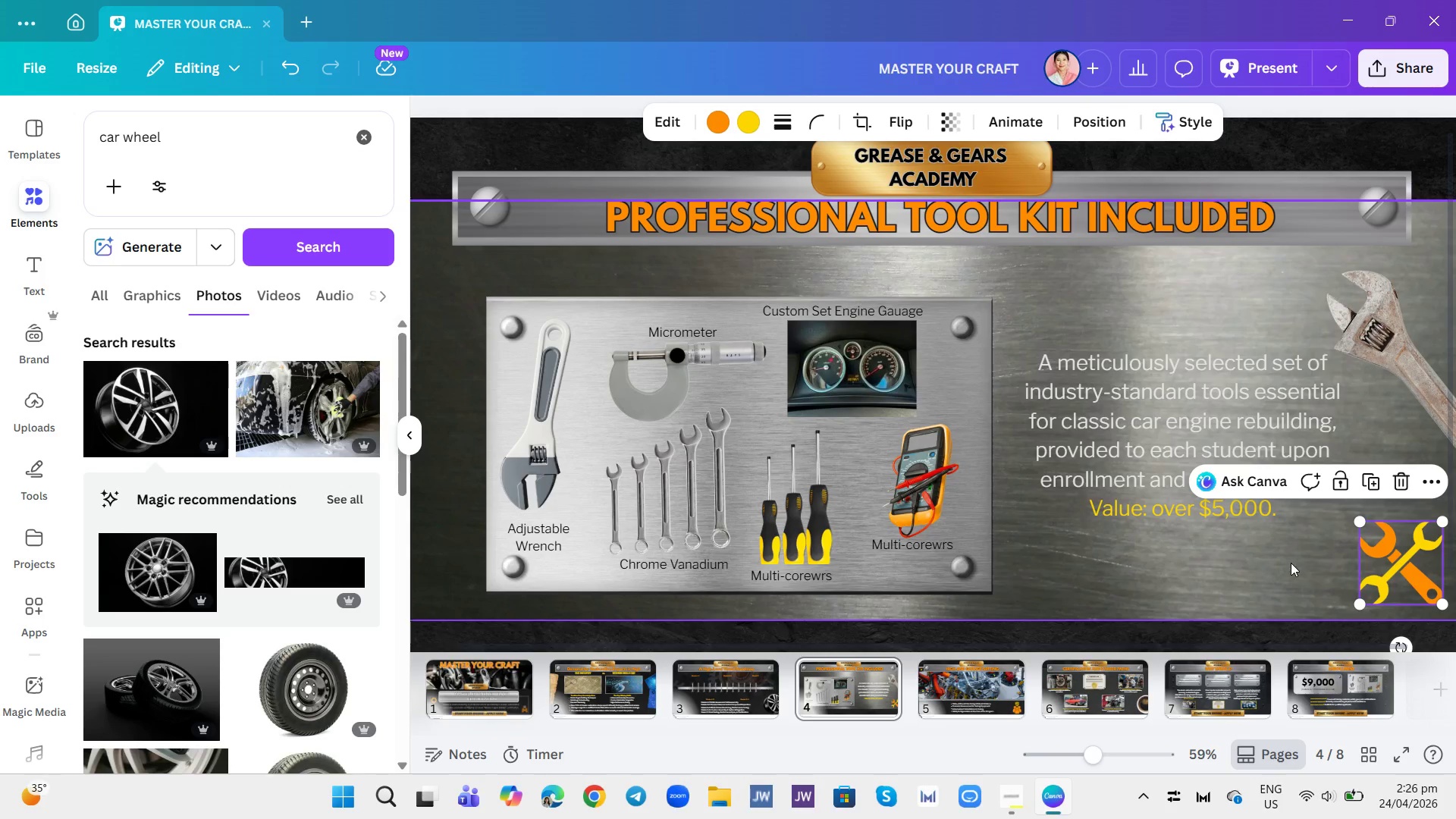 
left_click([1291, 563])
 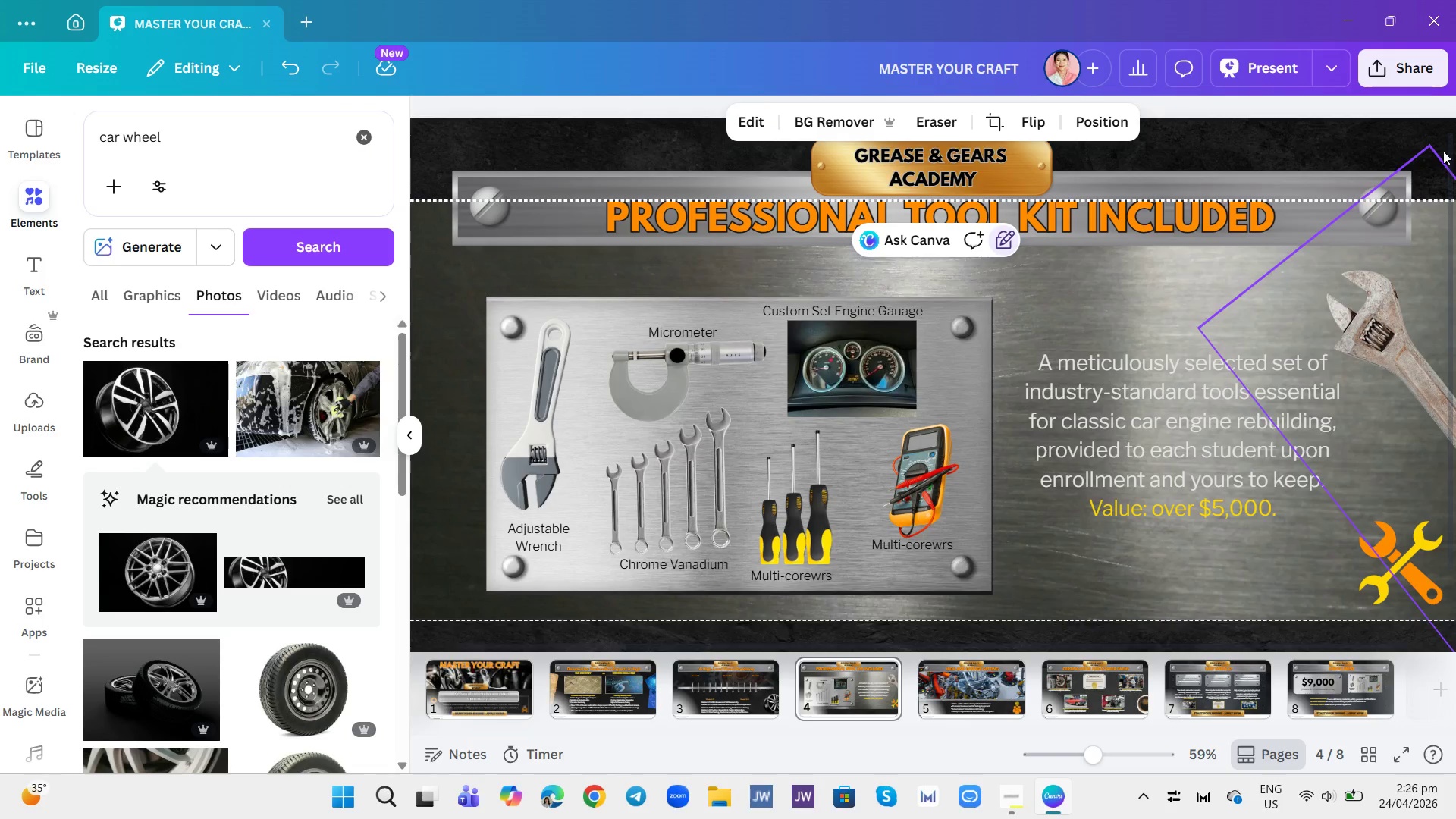 
left_click([1257, 63])
 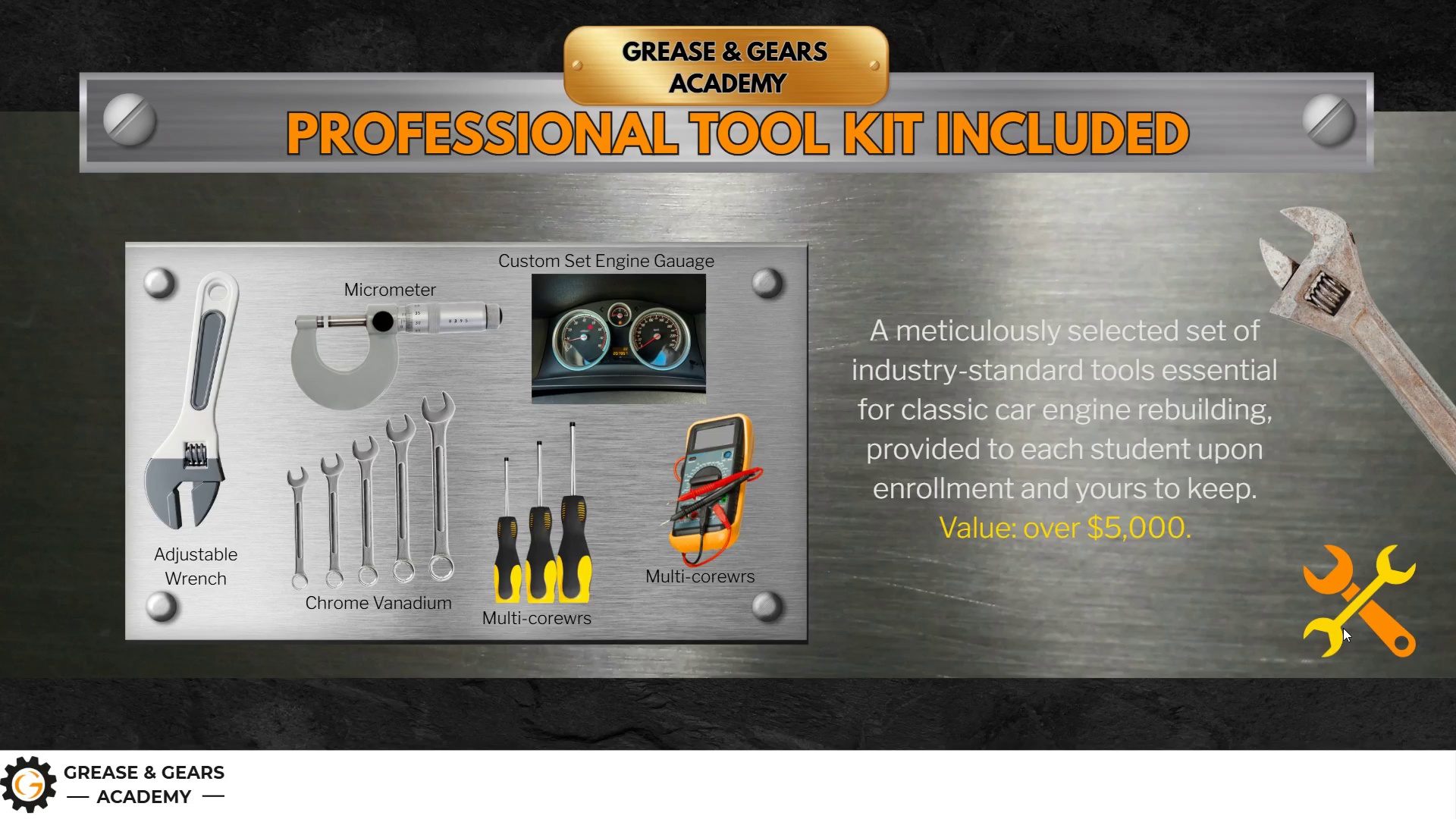 
wait(14.34)
 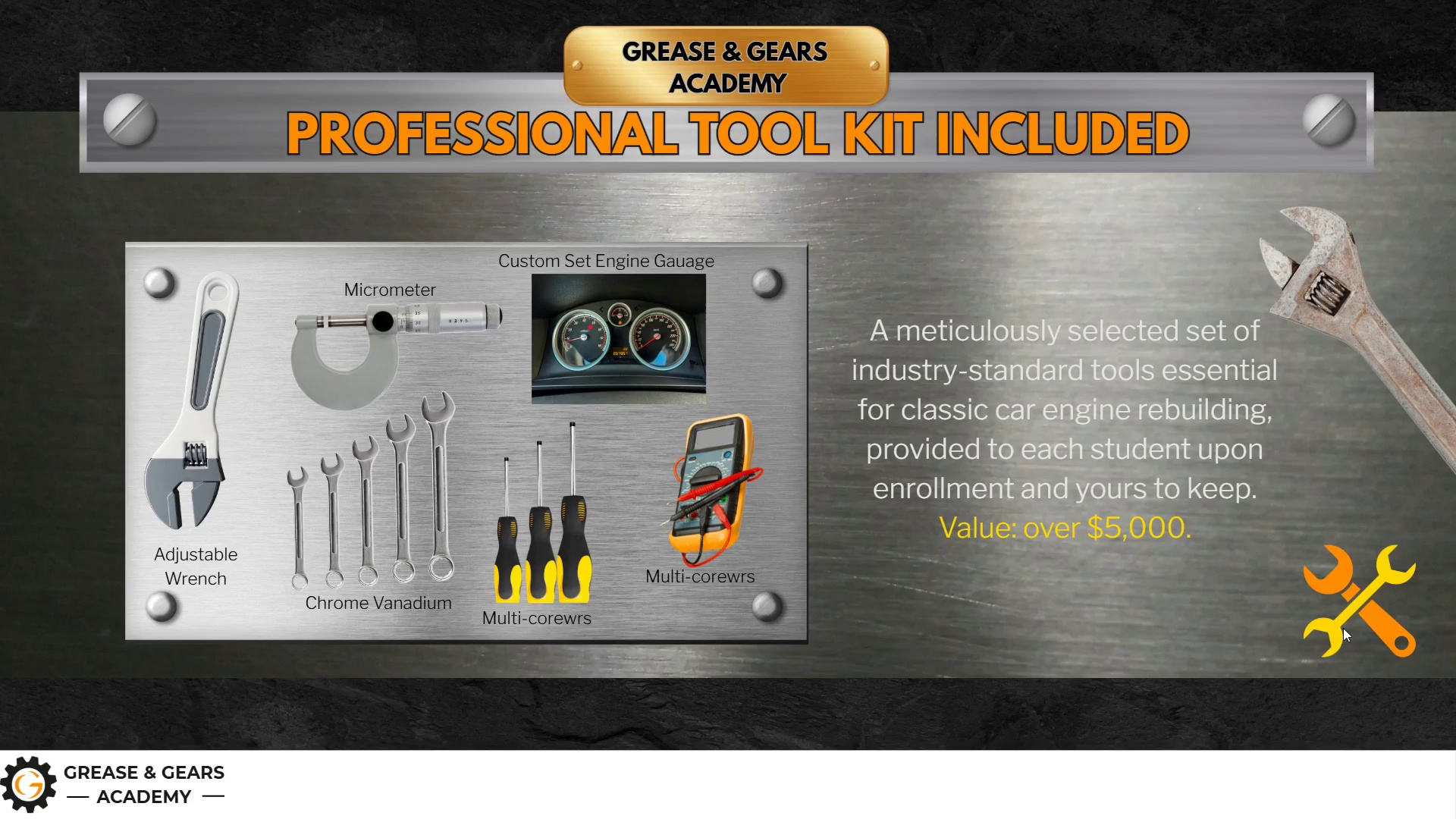 
left_click([1370, 591])
 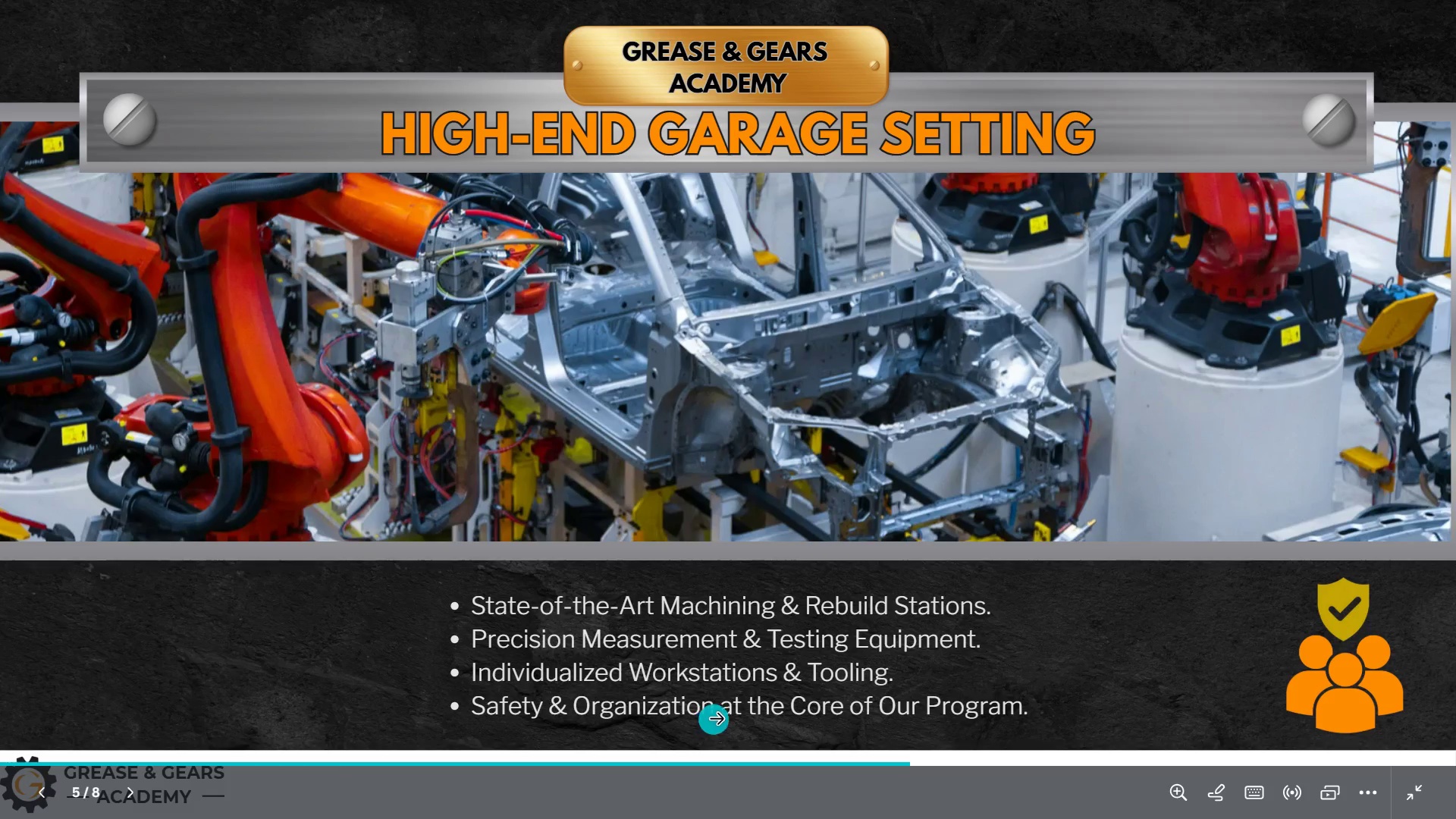 
wait(30.3)
 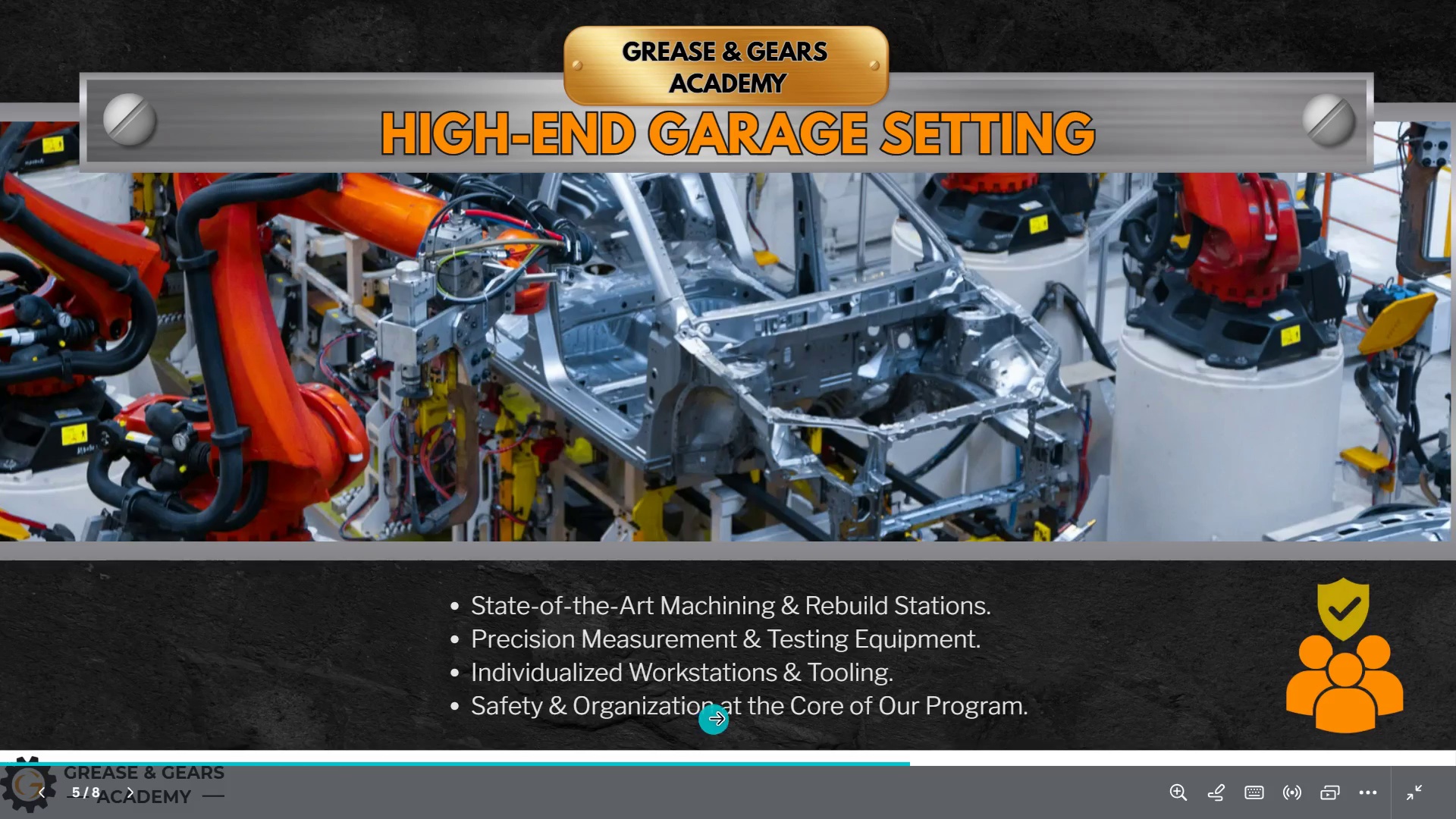 
left_click([1276, 609])
 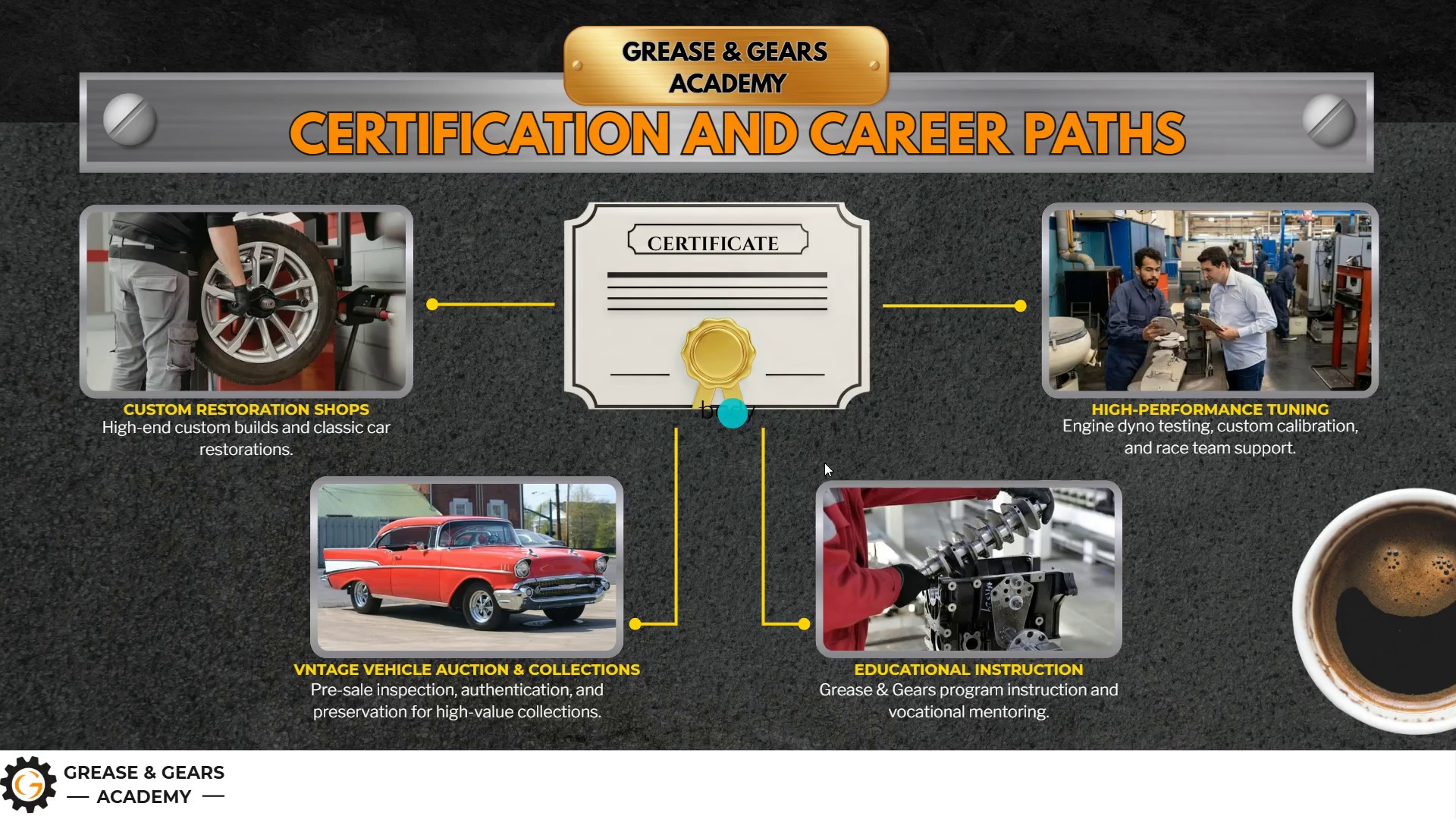 
left_click([1424, 789])
 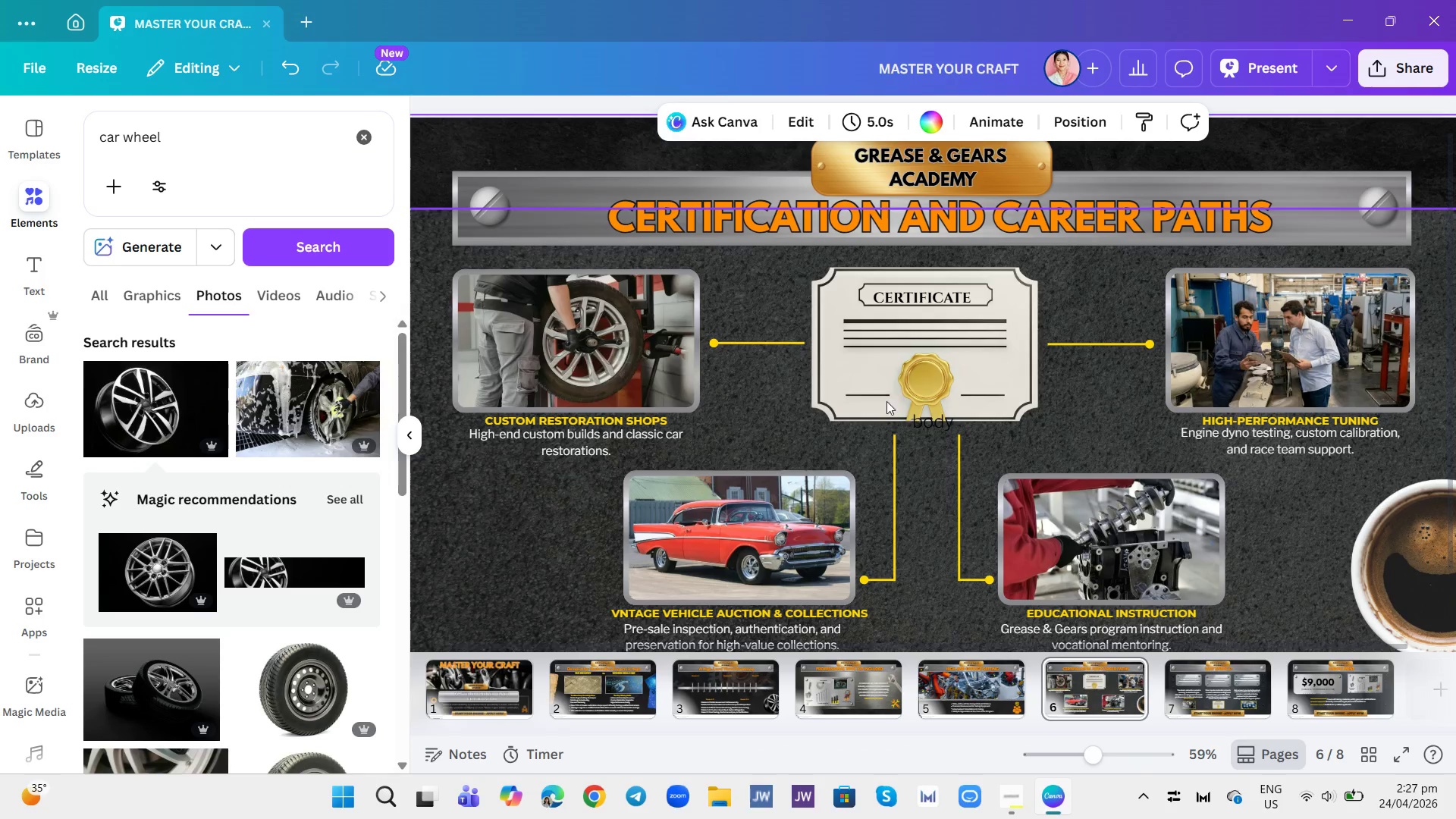 
left_click([927, 425])
 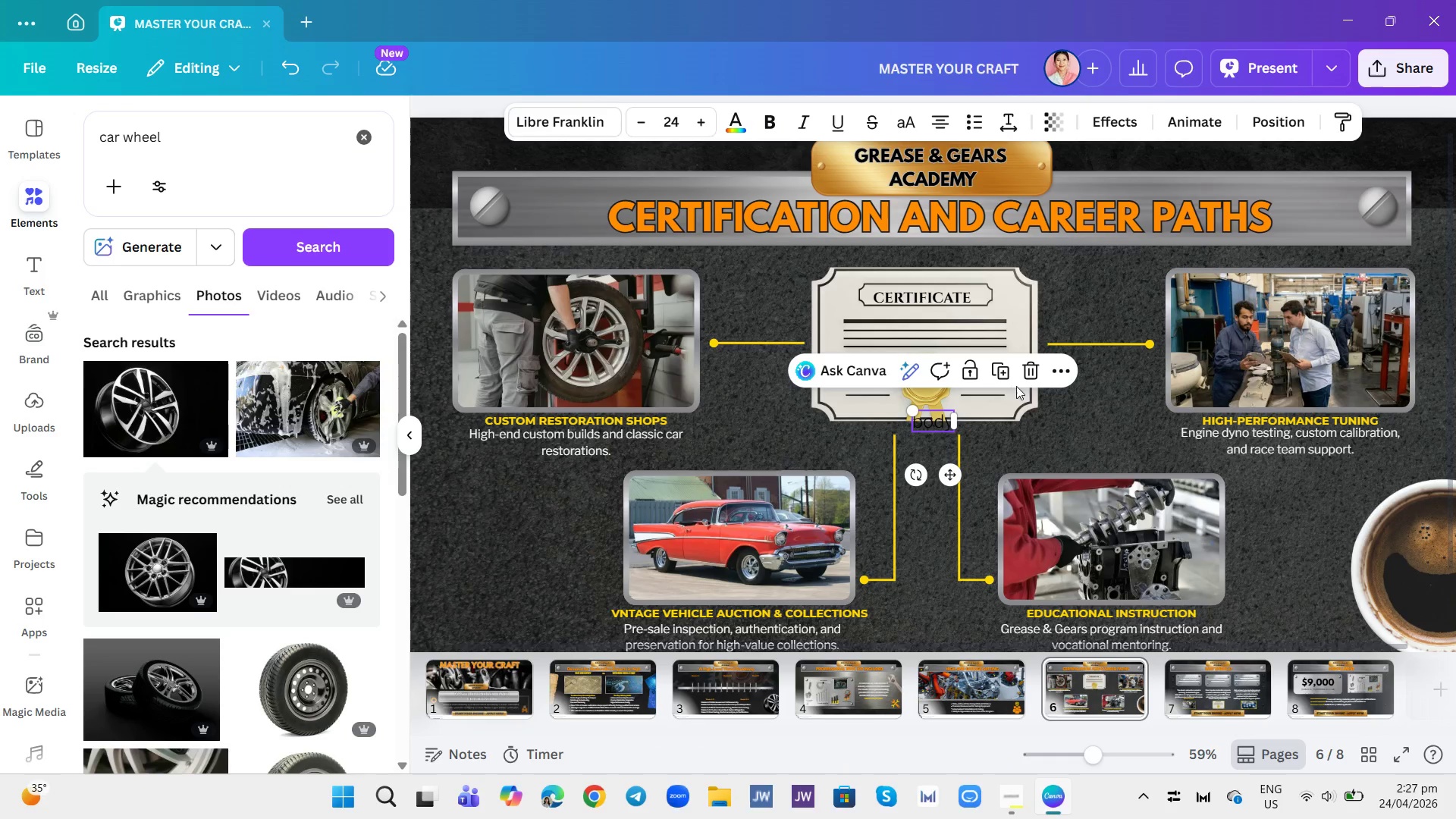 
left_click([1031, 366])
 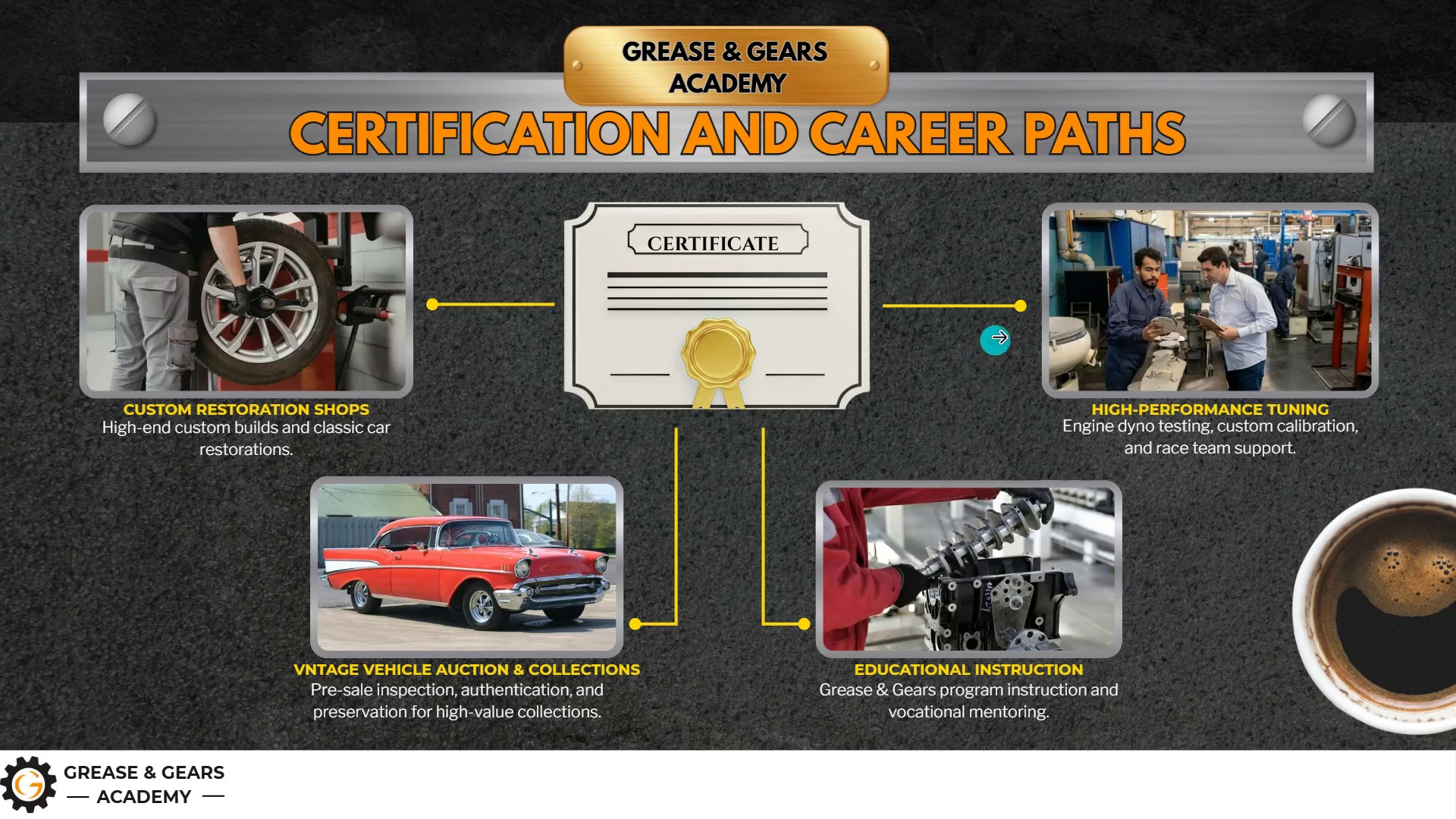 
wait(20.62)
 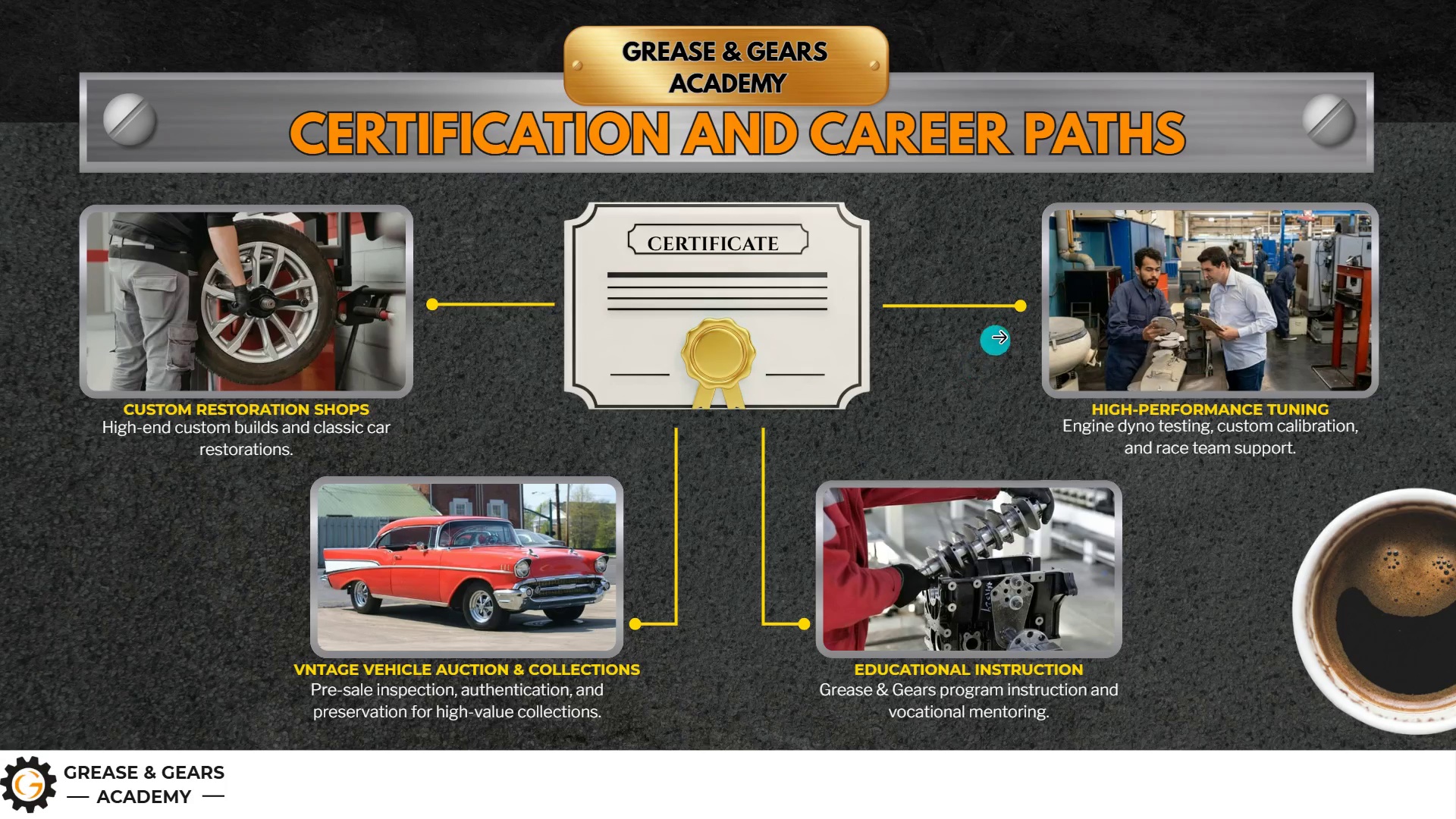 
right_click([985, 532])
 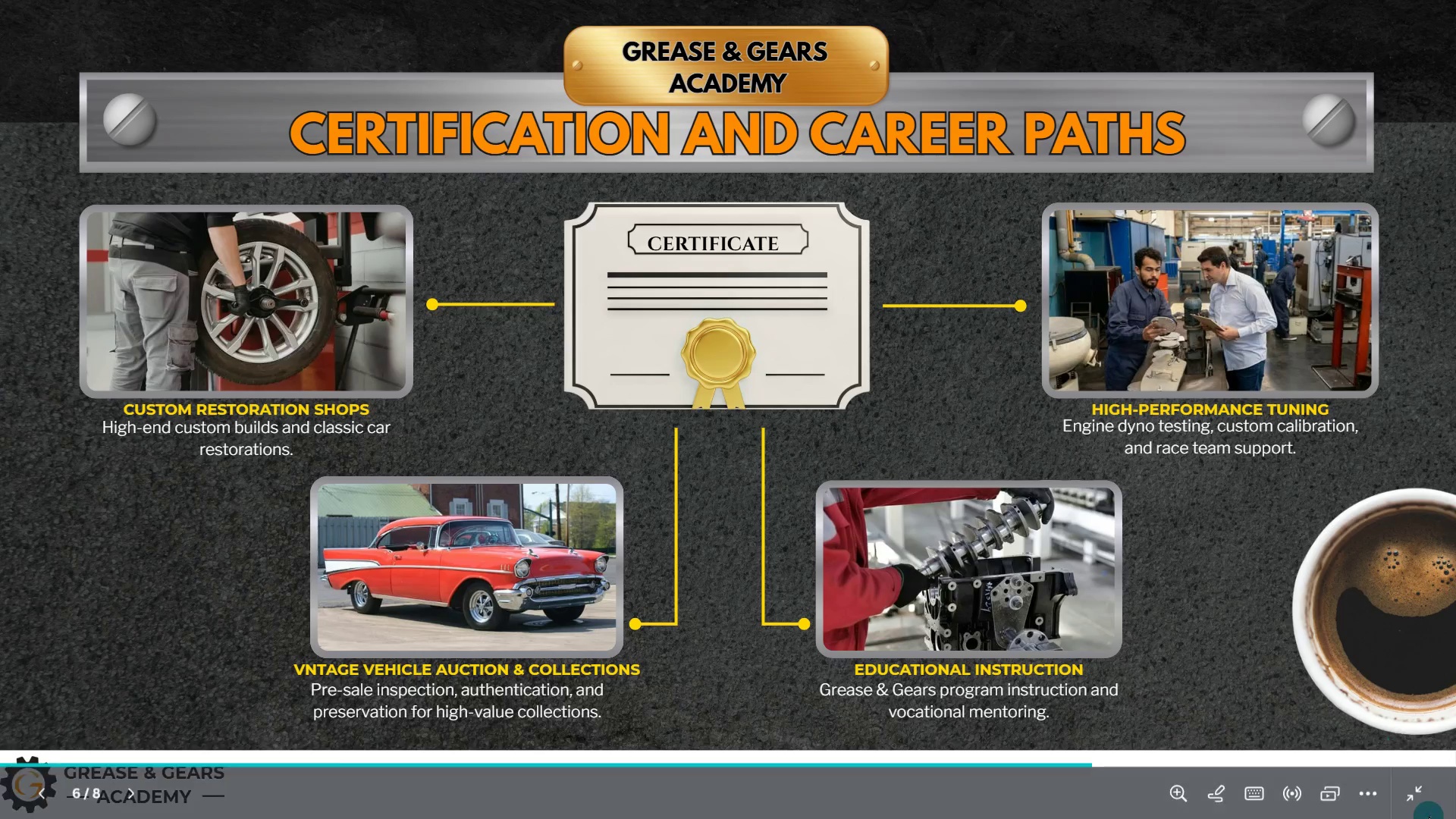 
left_click([1420, 810])
 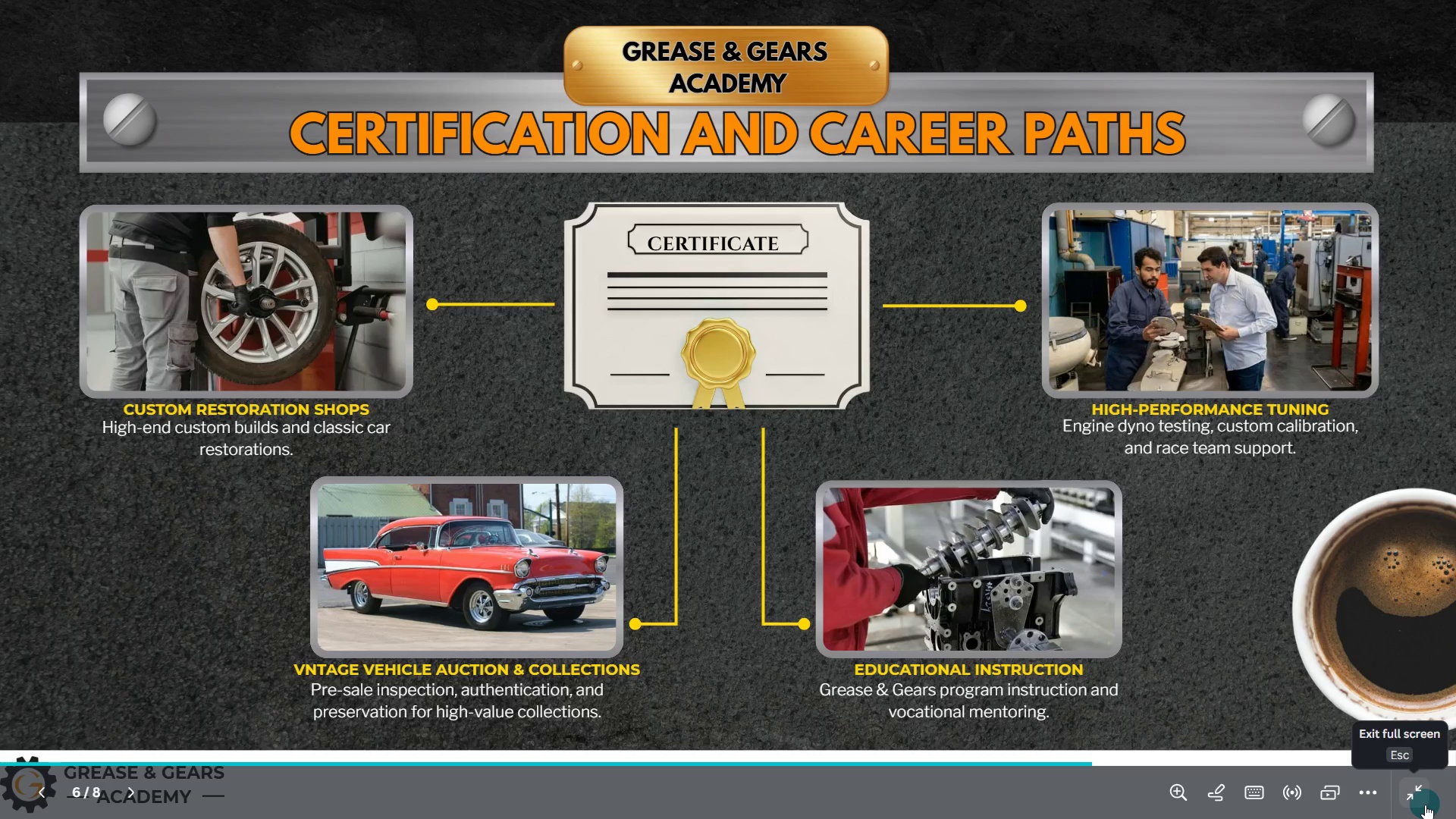 
left_click([1411, 793])
 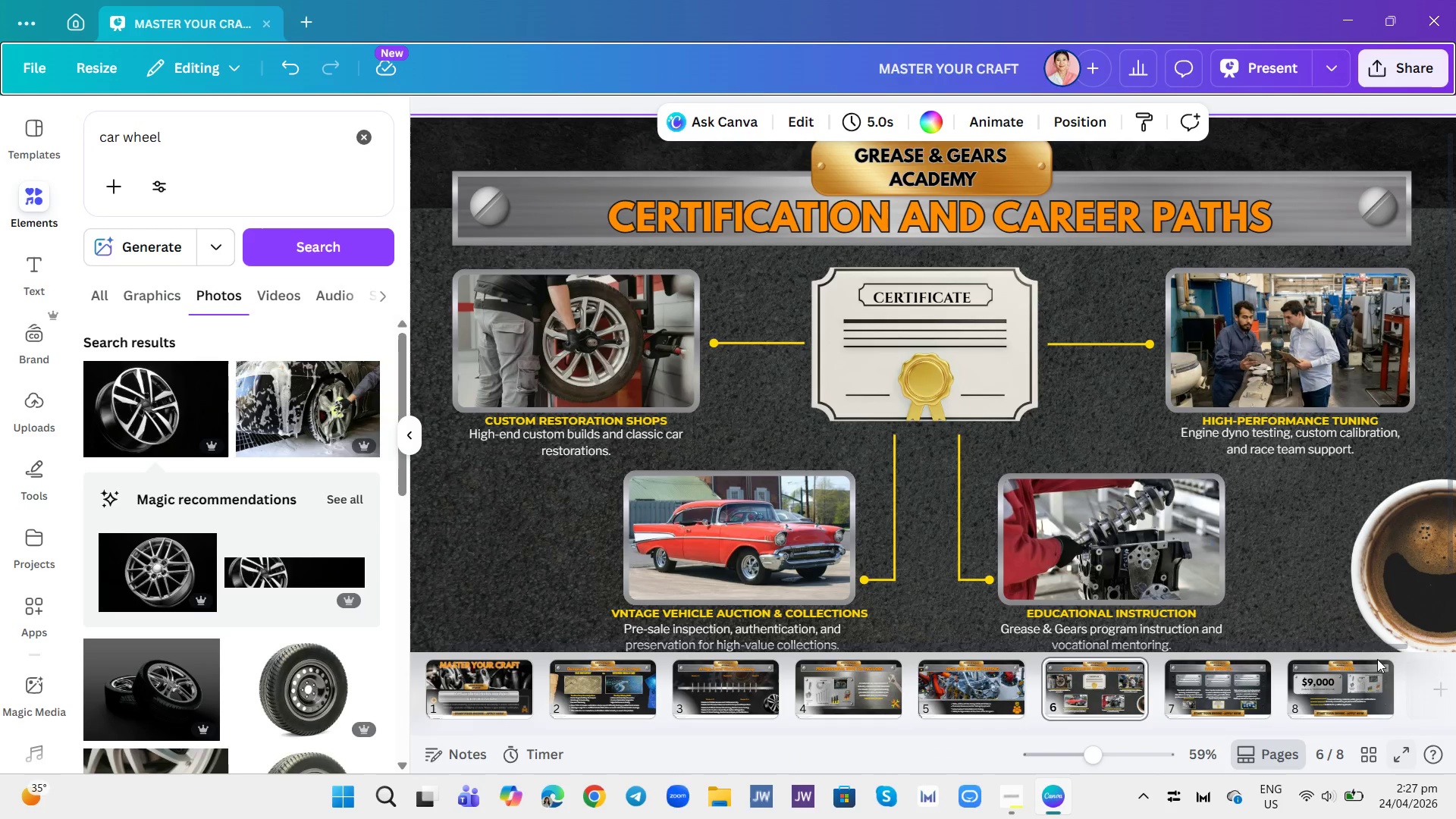 
right_click([1113, 552])
 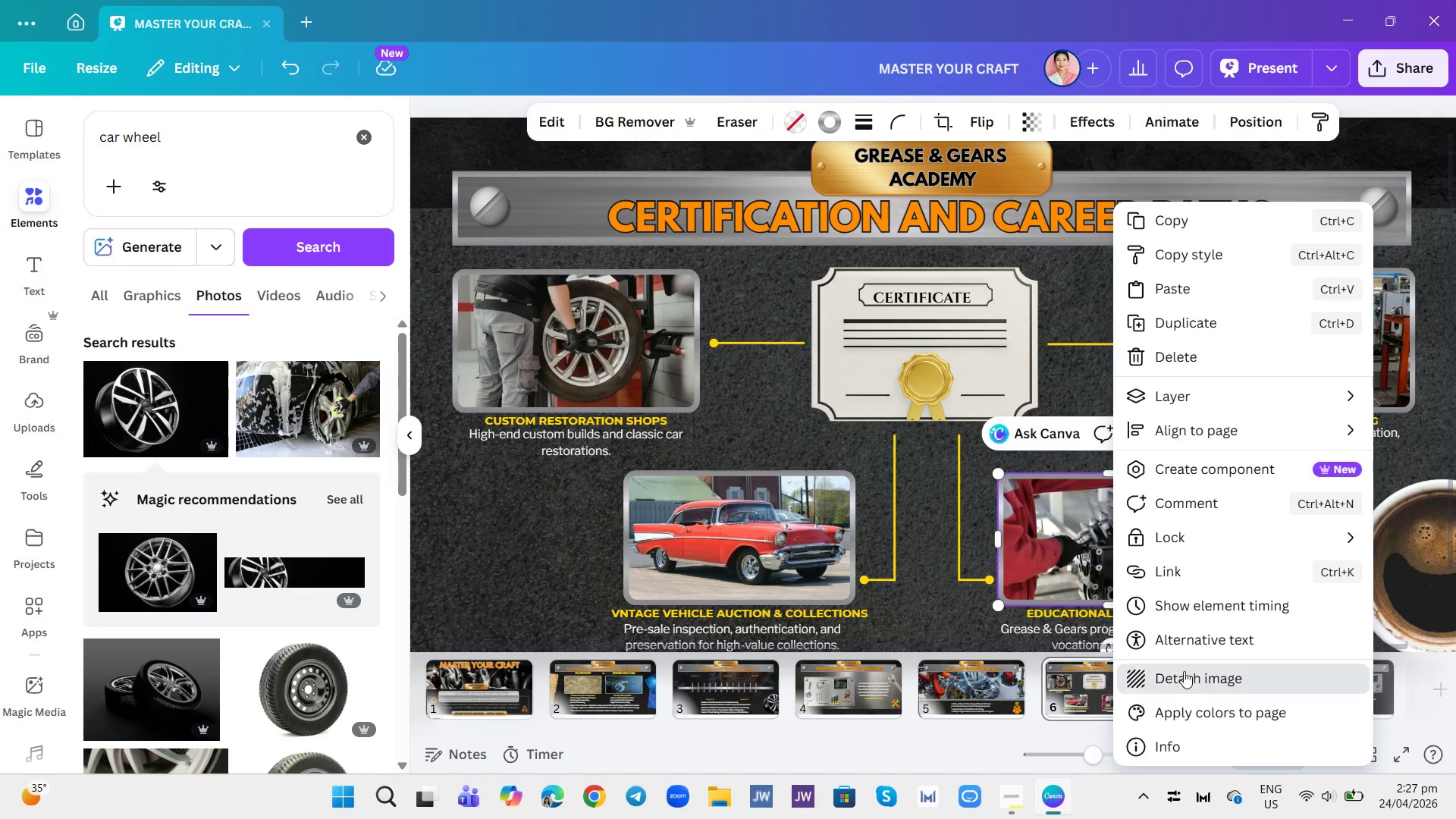 
left_click_drag(start_coordinate=[1141, 482], to_coordinate=[949, 430])
 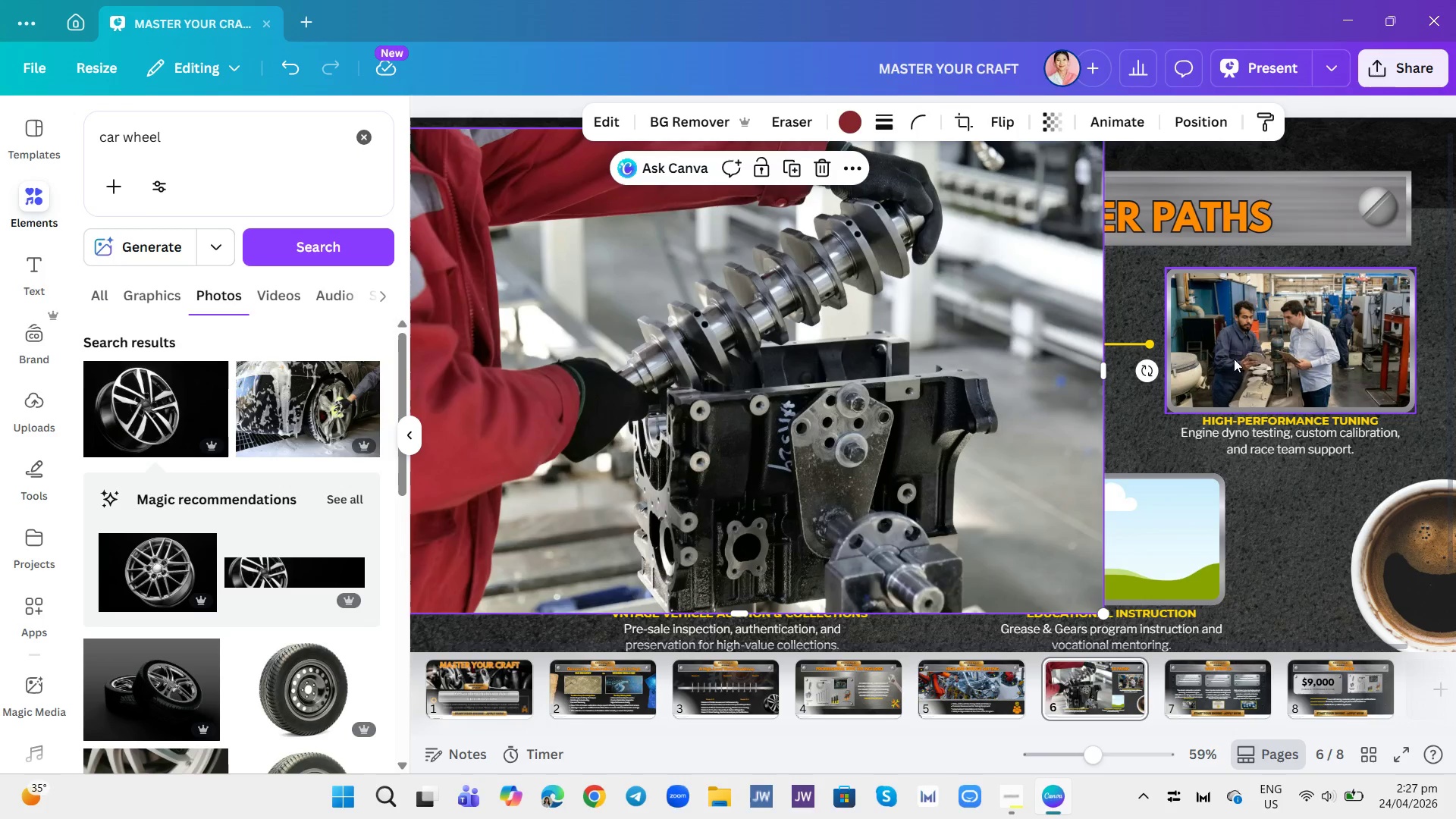 
right_click([1238, 353])
 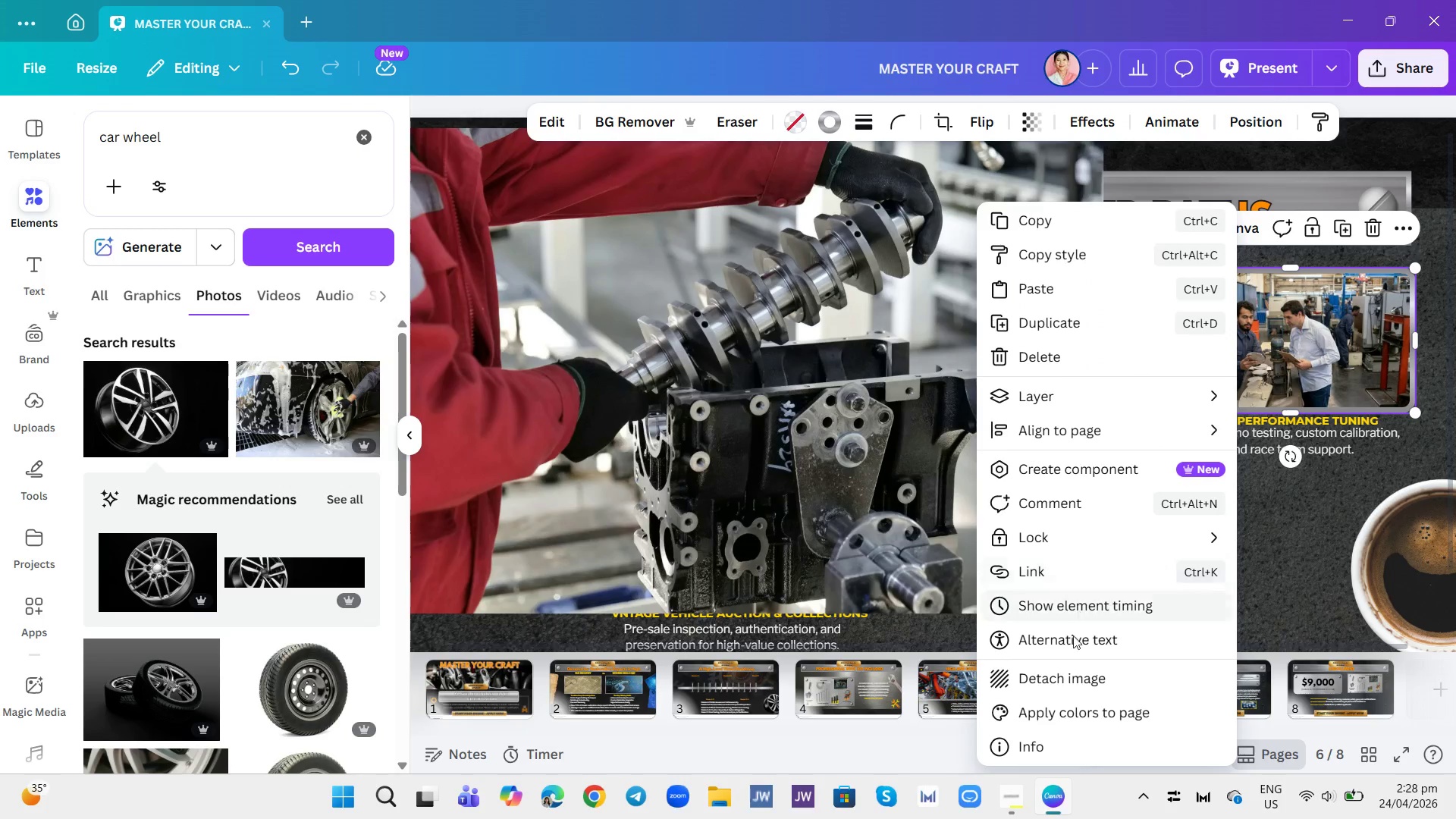 
left_click([1065, 676])
 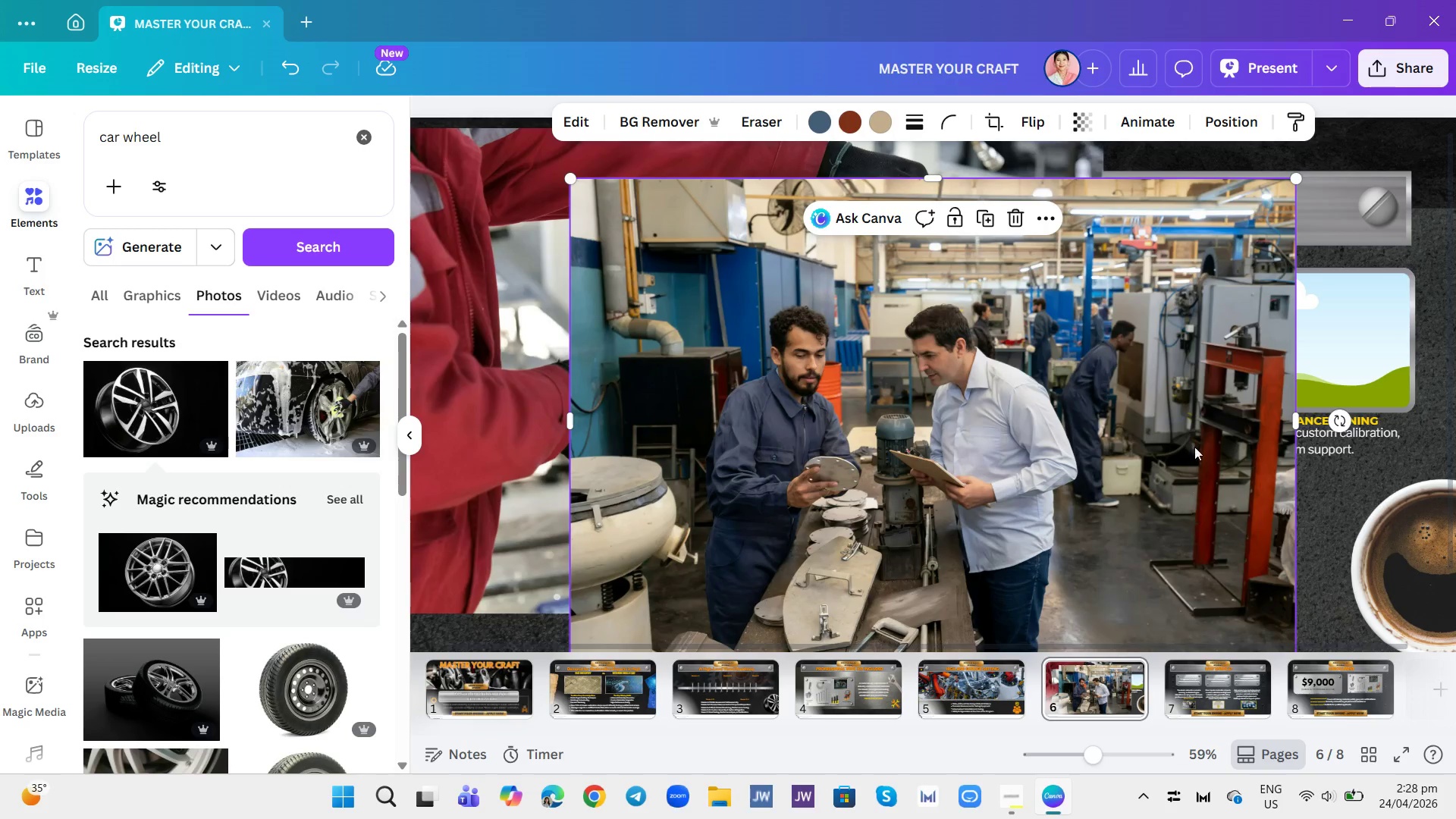 
left_click_drag(start_coordinate=[1136, 360], to_coordinate=[1156, 519])
 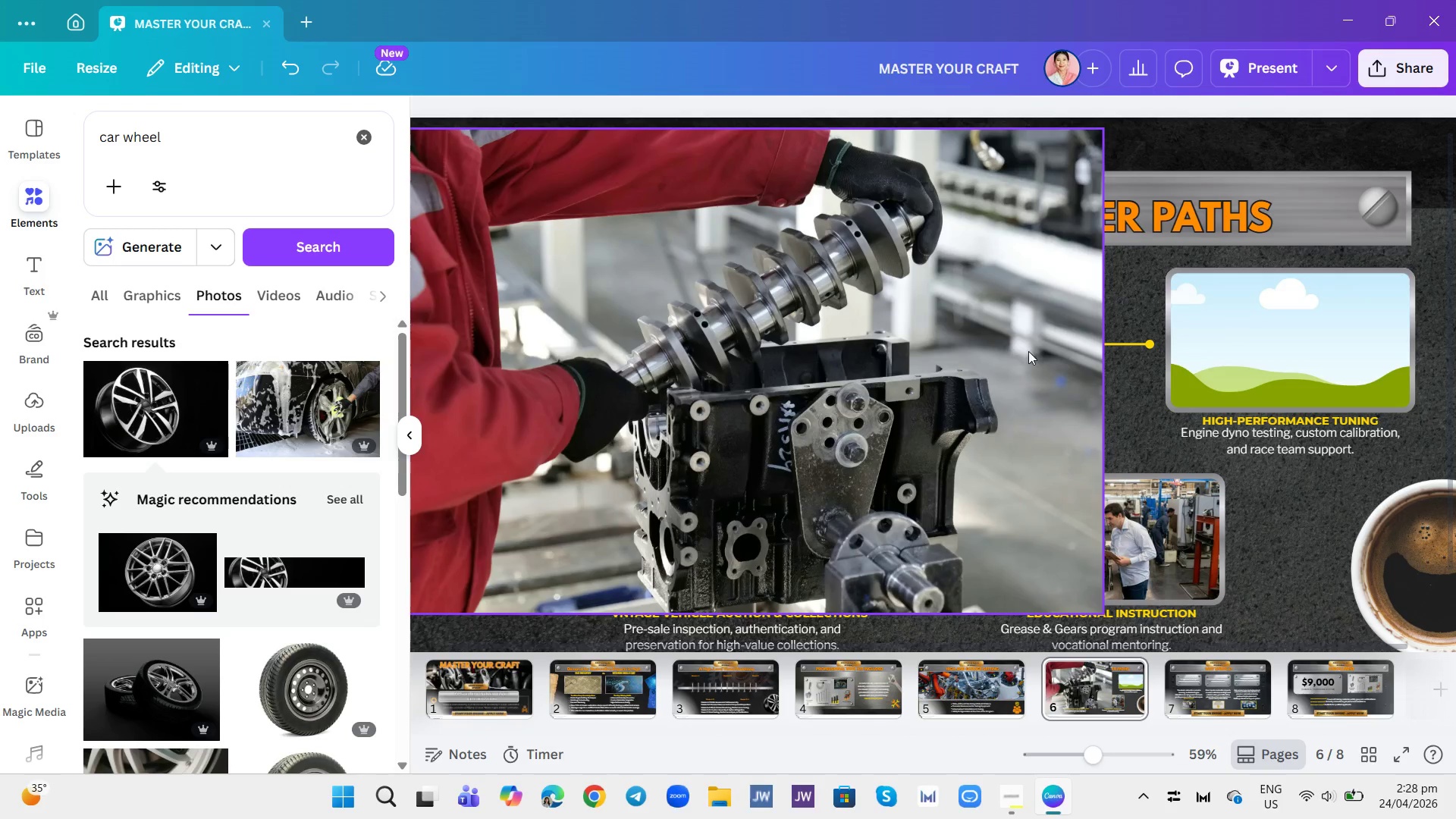 
left_click_drag(start_coordinate=[1017, 317], to_coordinate=[1270, 365])
 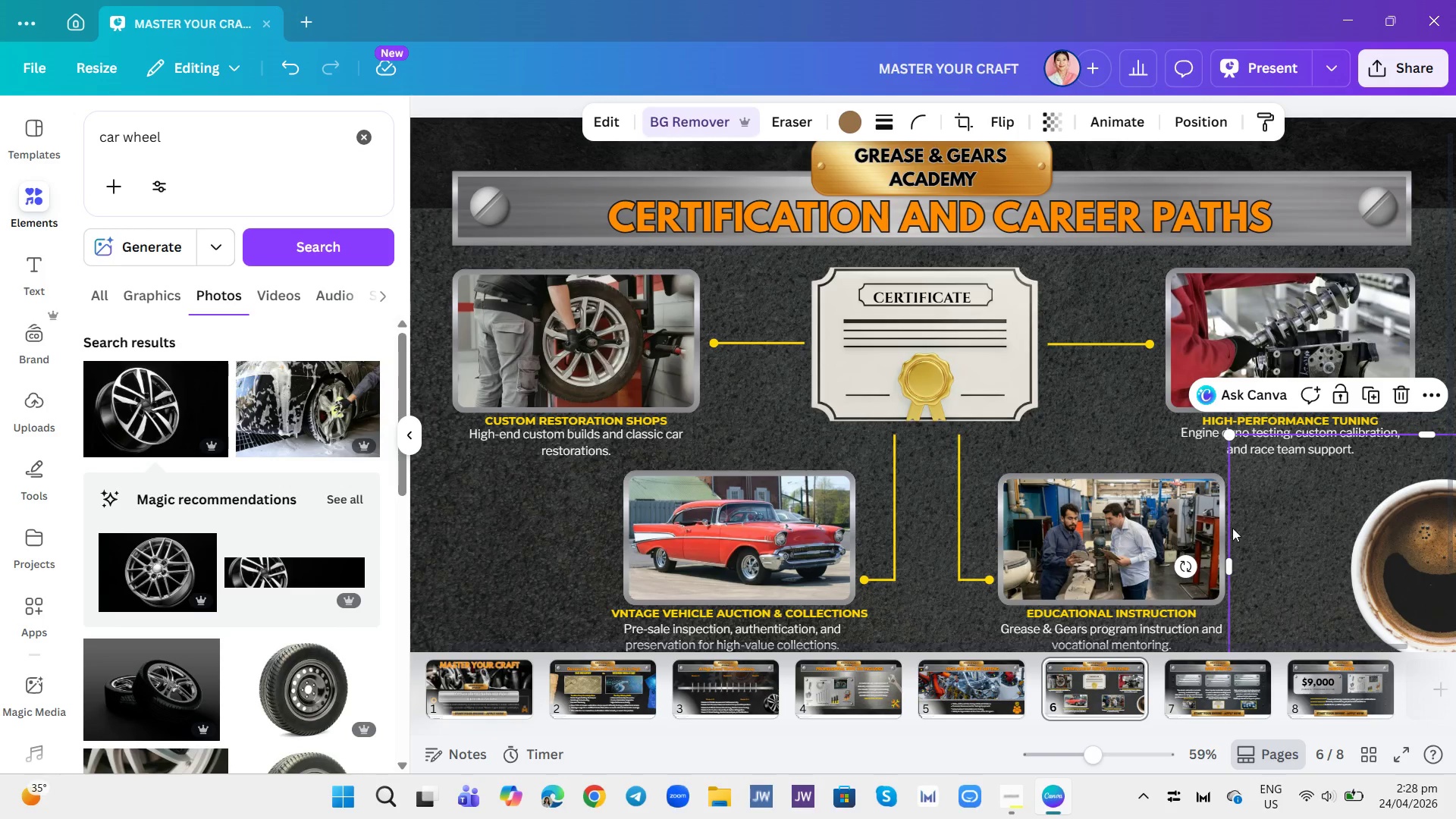 
left_click([1106, 448])
 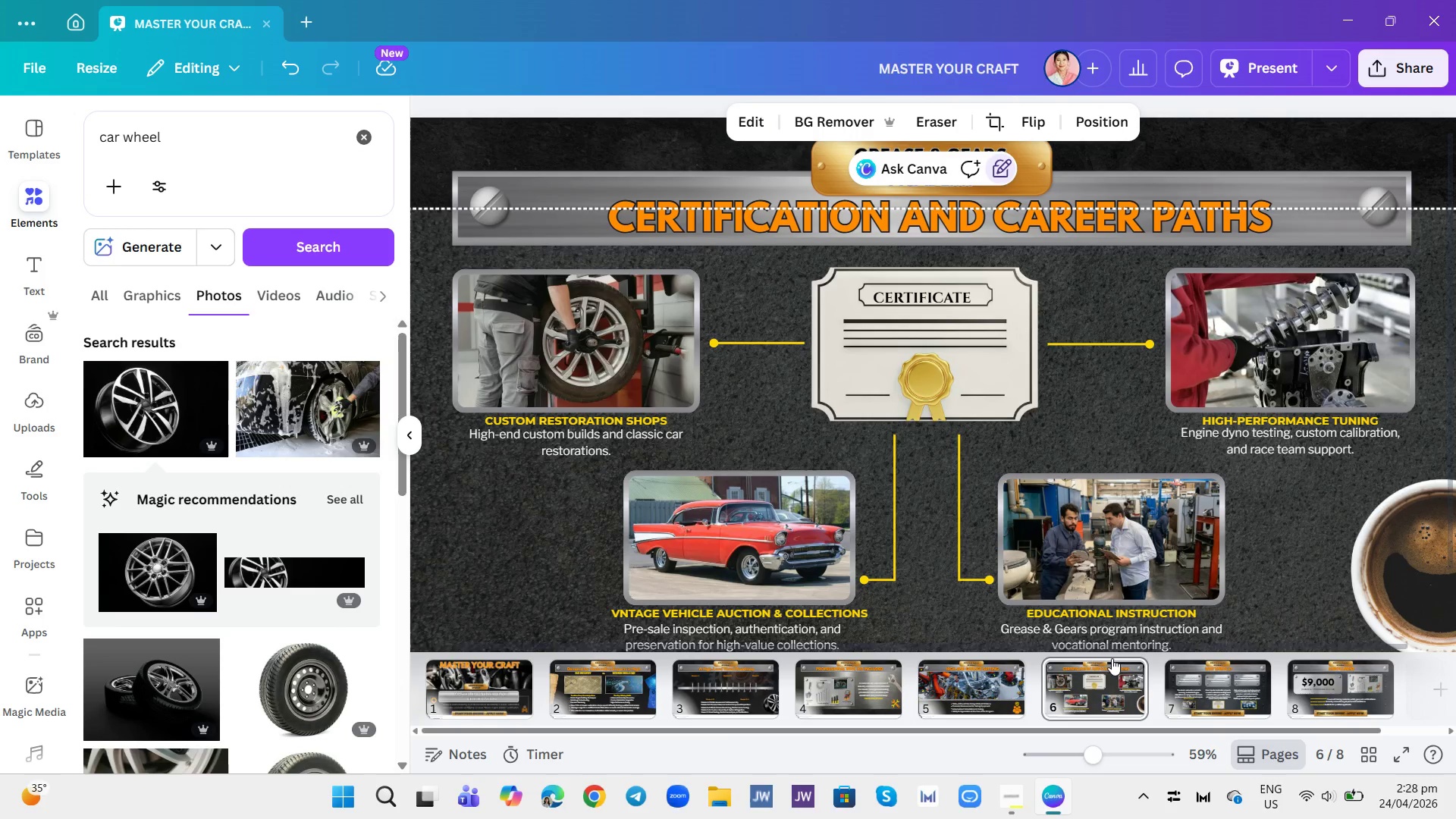 
wait(6.84)
 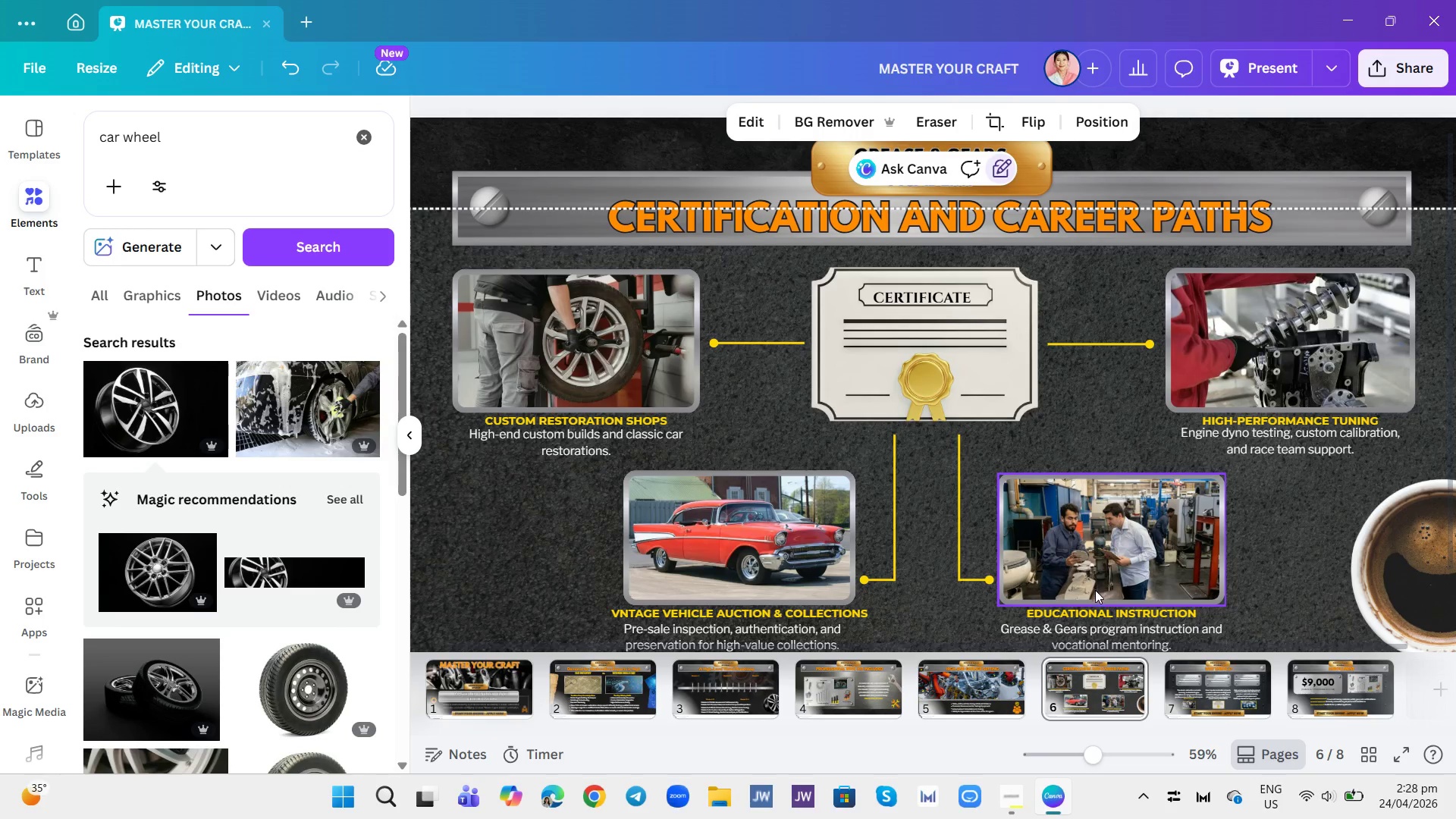 
mouse_move([1125, 655])
 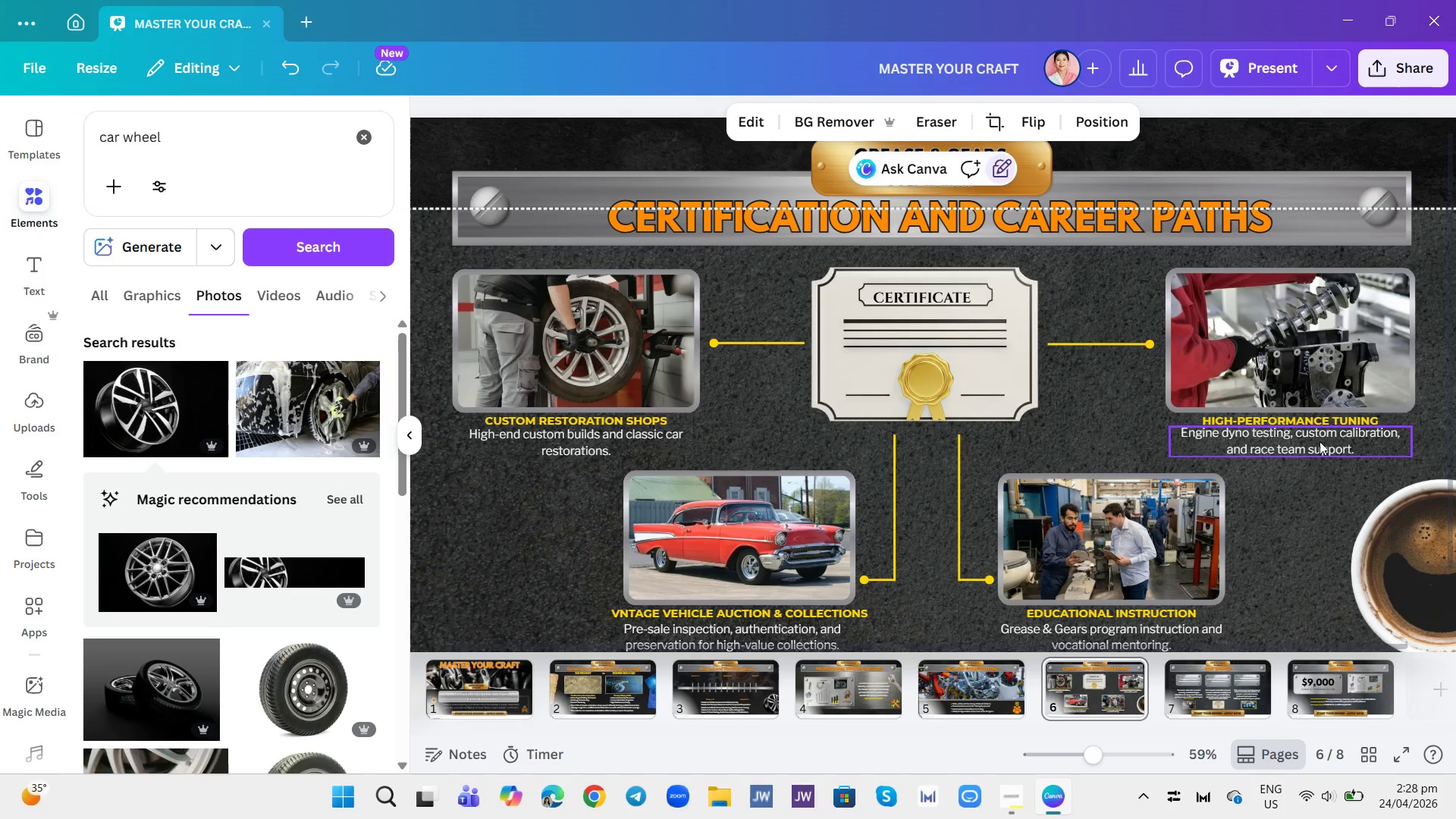 
wait(12.79)
 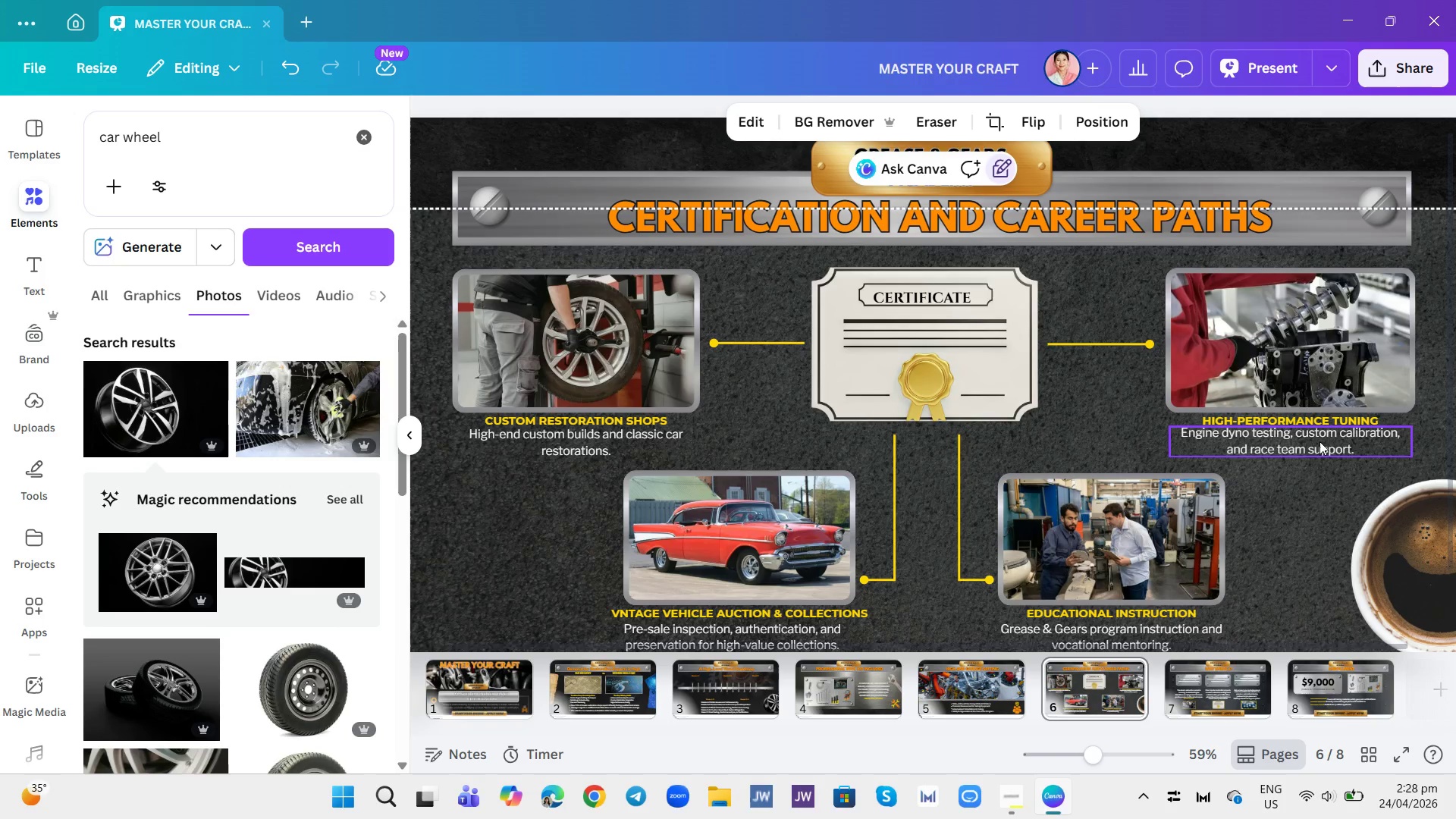 
left_click([573, 527])
 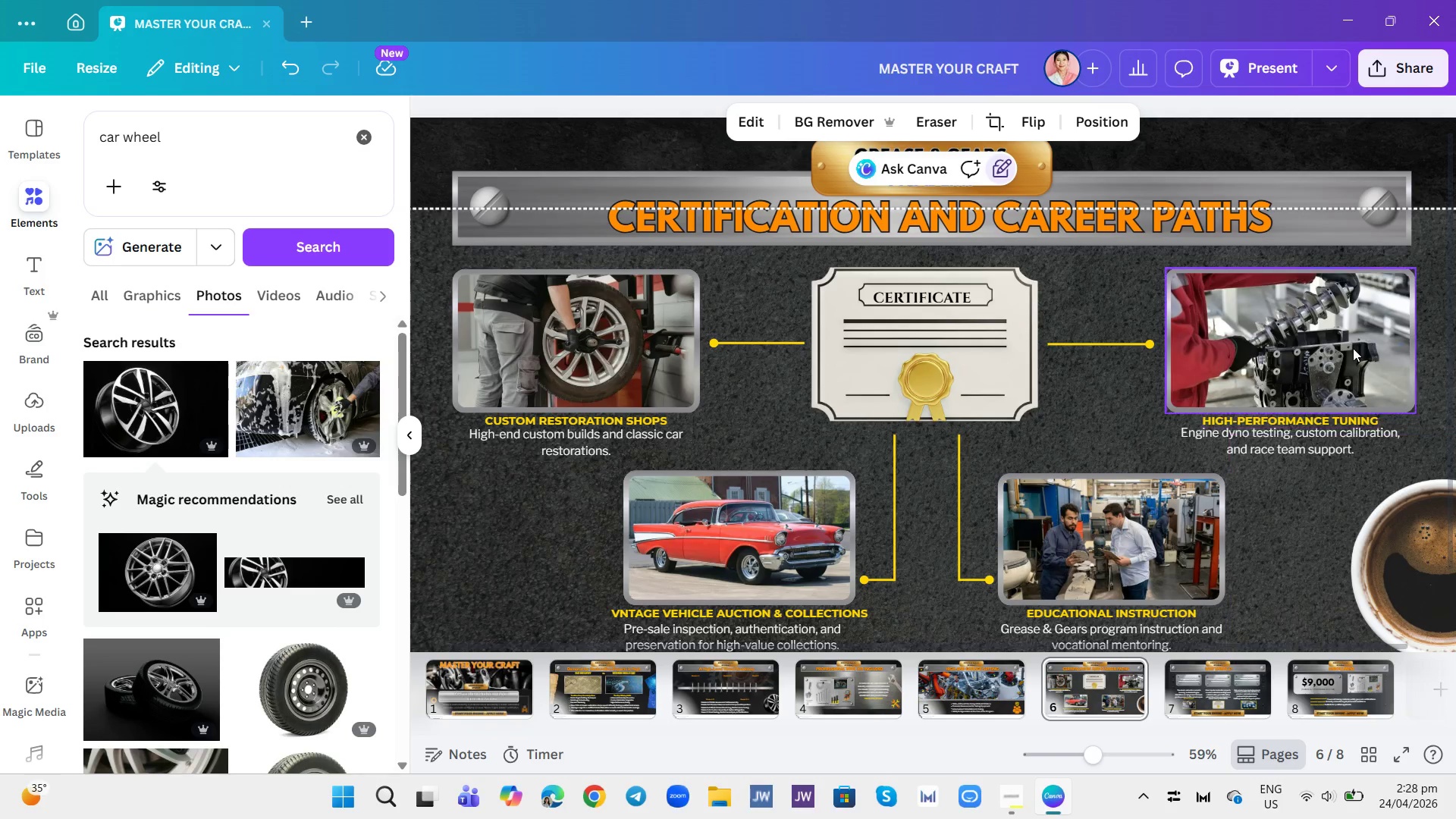 
left_click([1277, 52])
 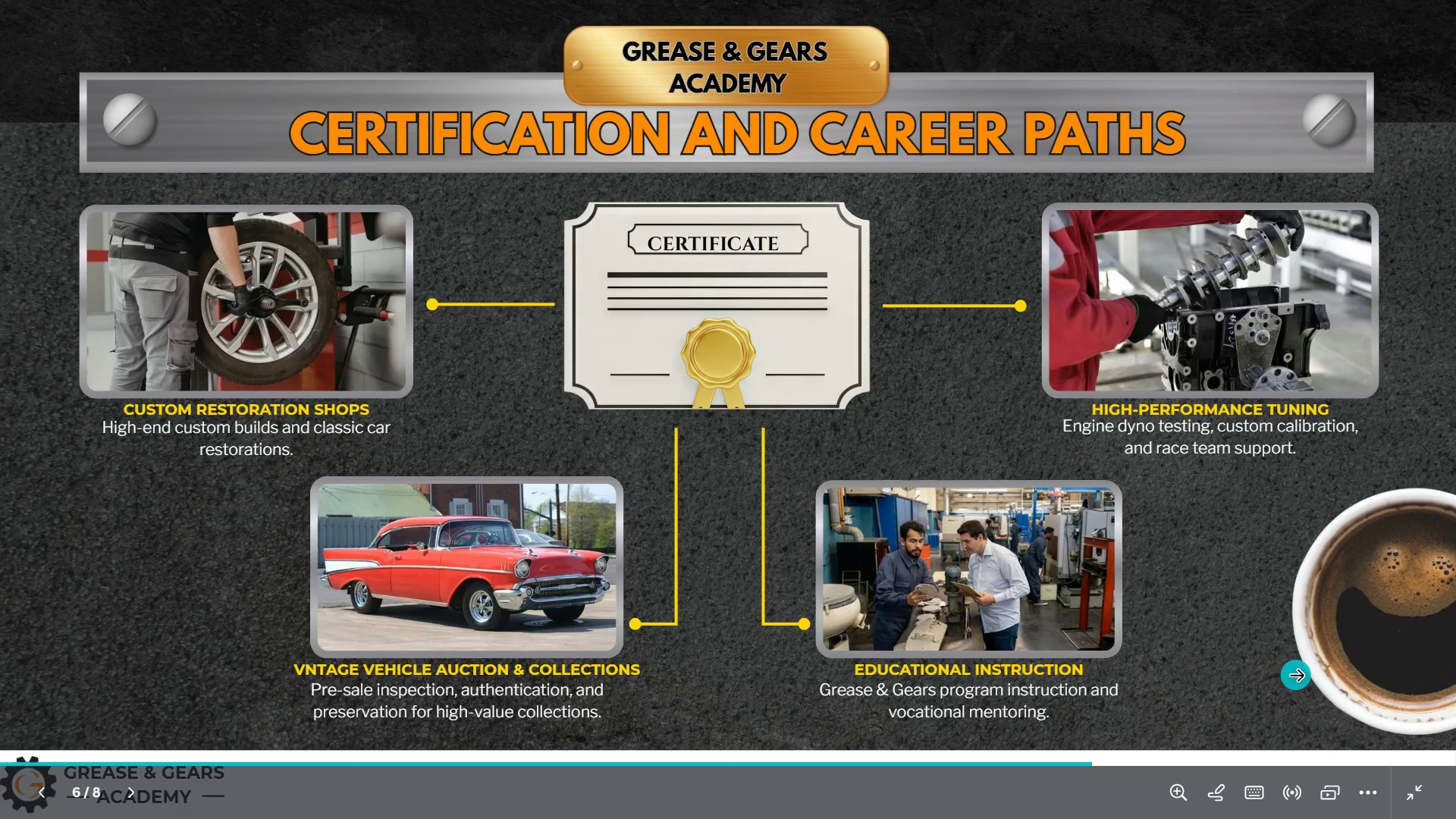 
wait(5.26)
 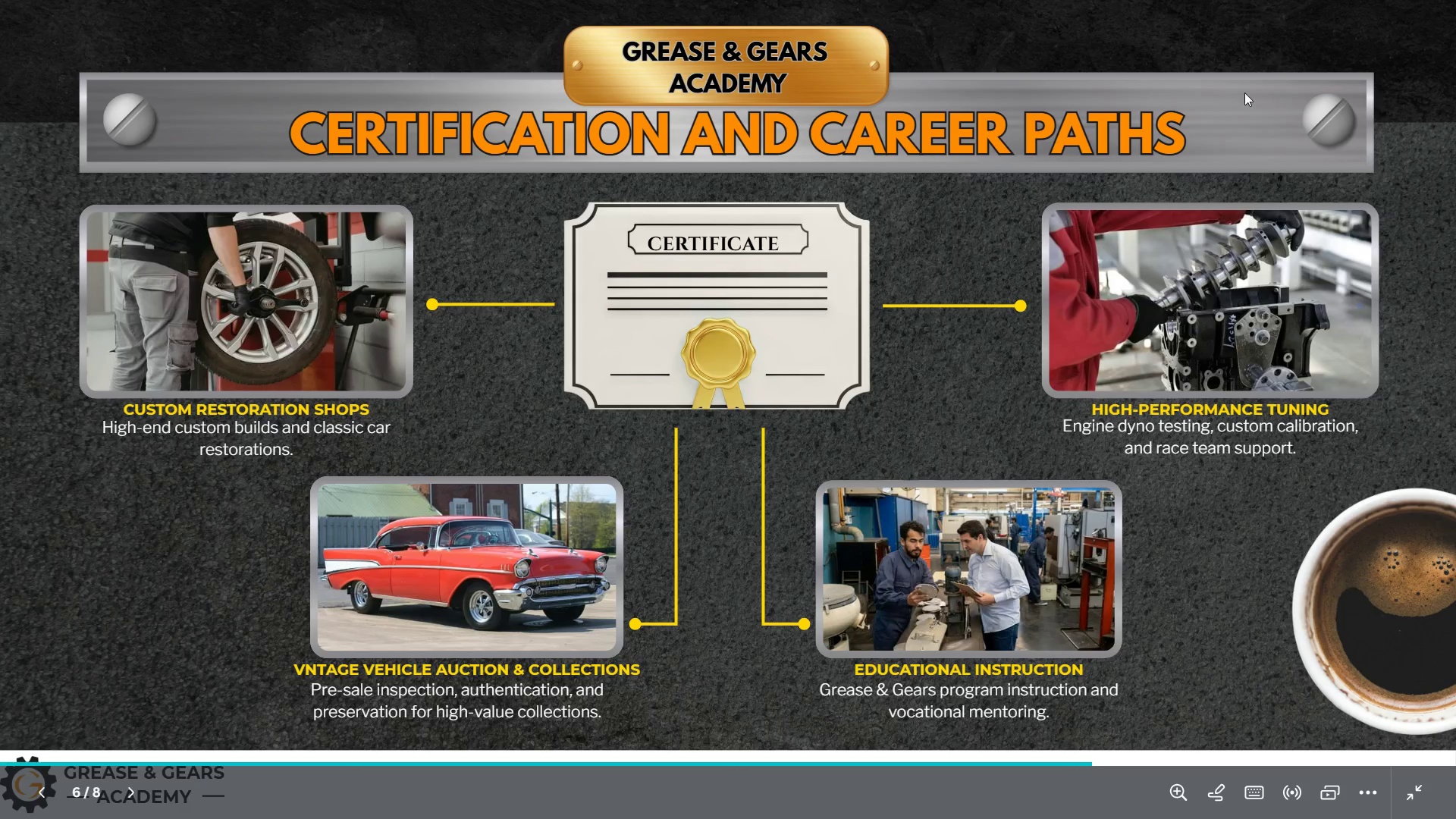 
left_click([1296, 676])
 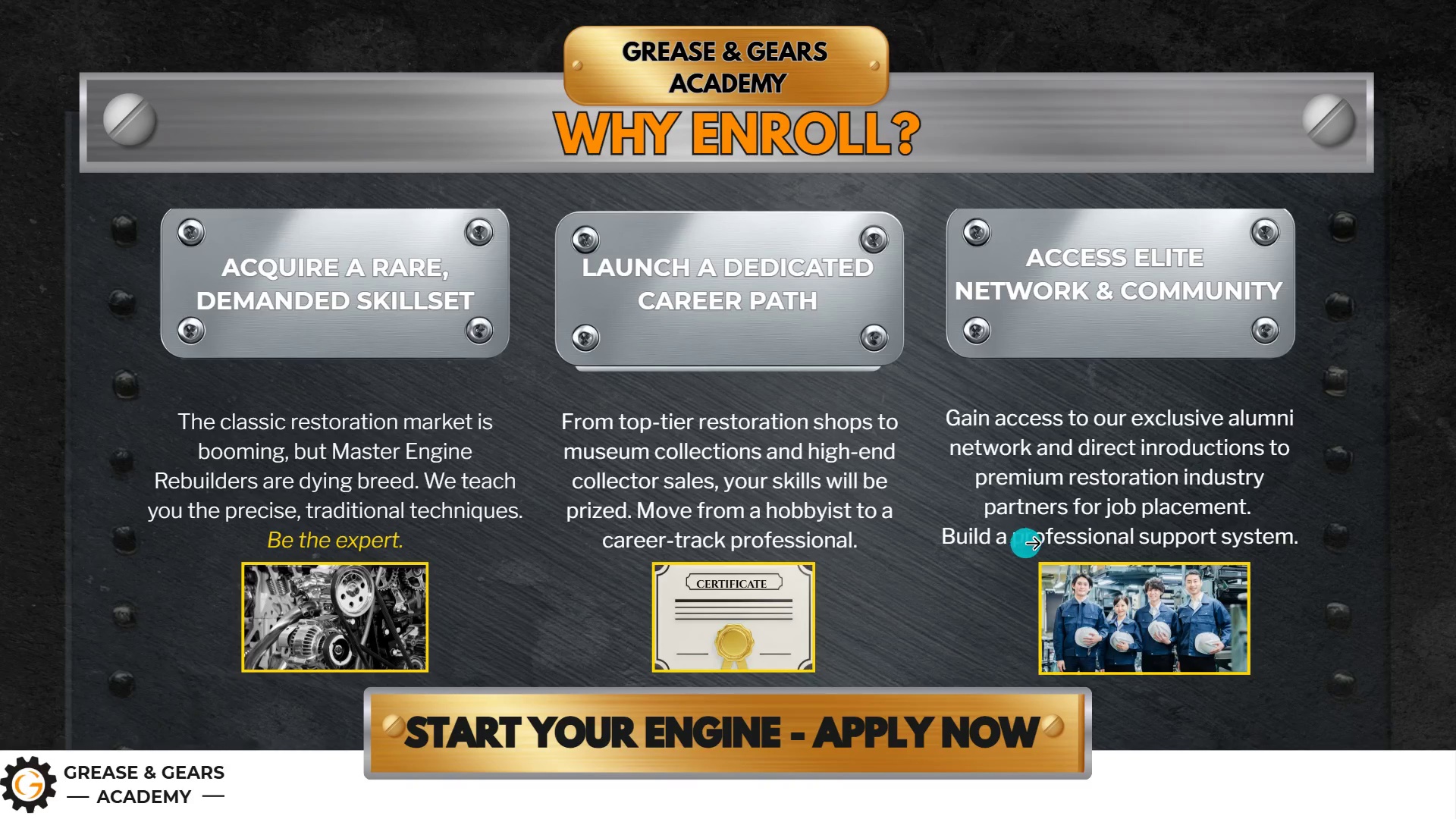 
wait(27.83)
 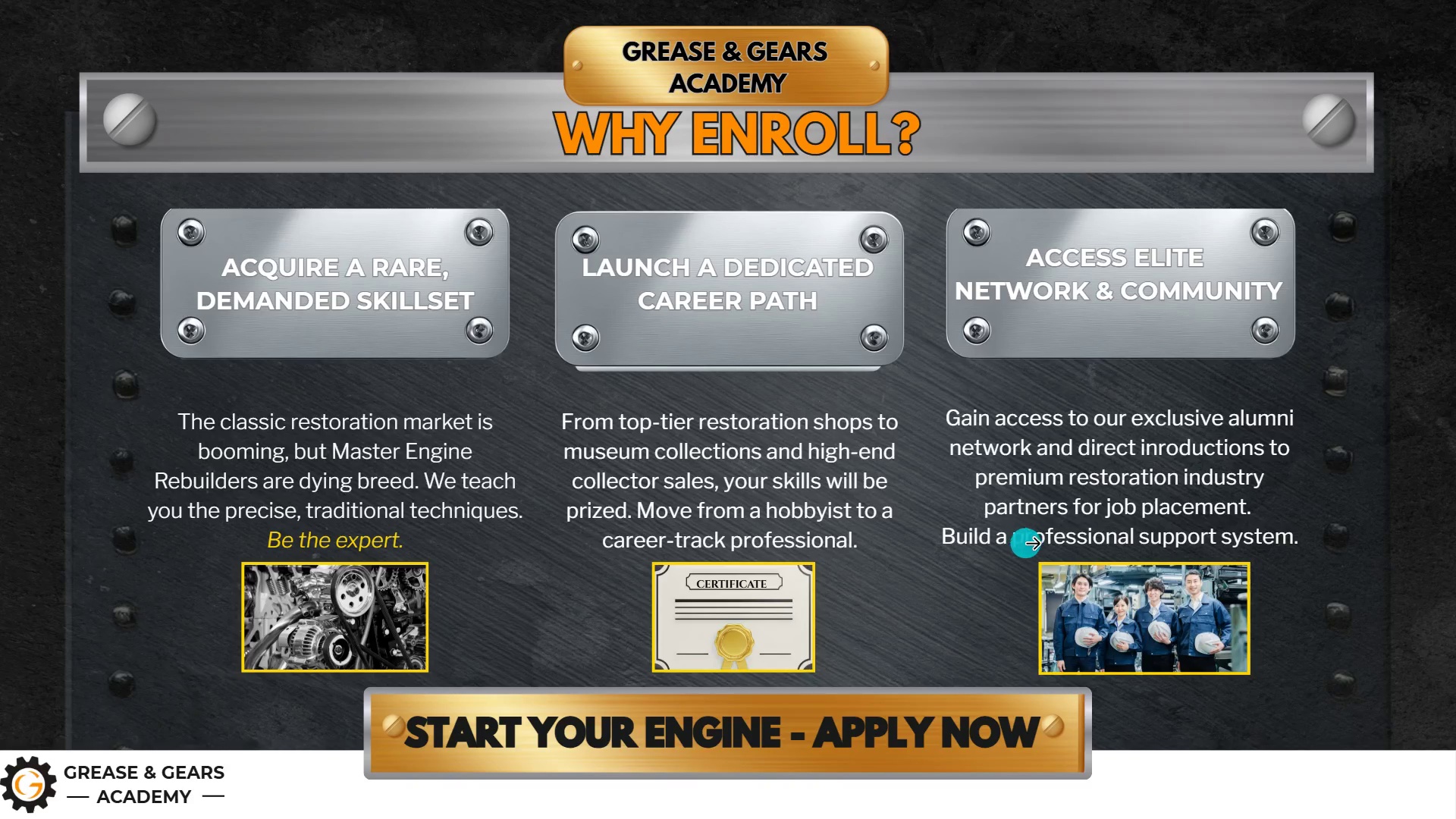 
left_click([1275, 723])
 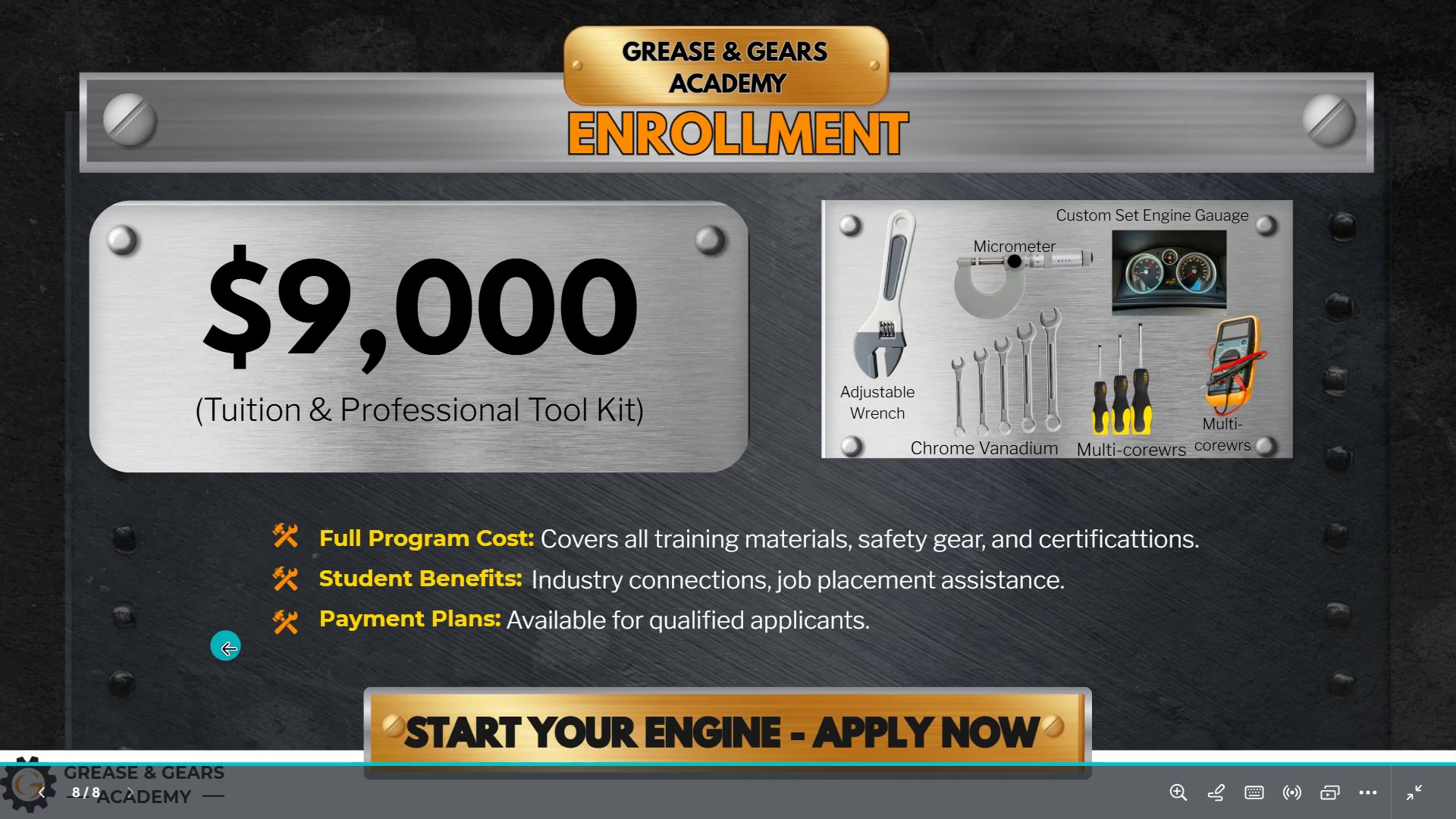 
wait(19.36)
 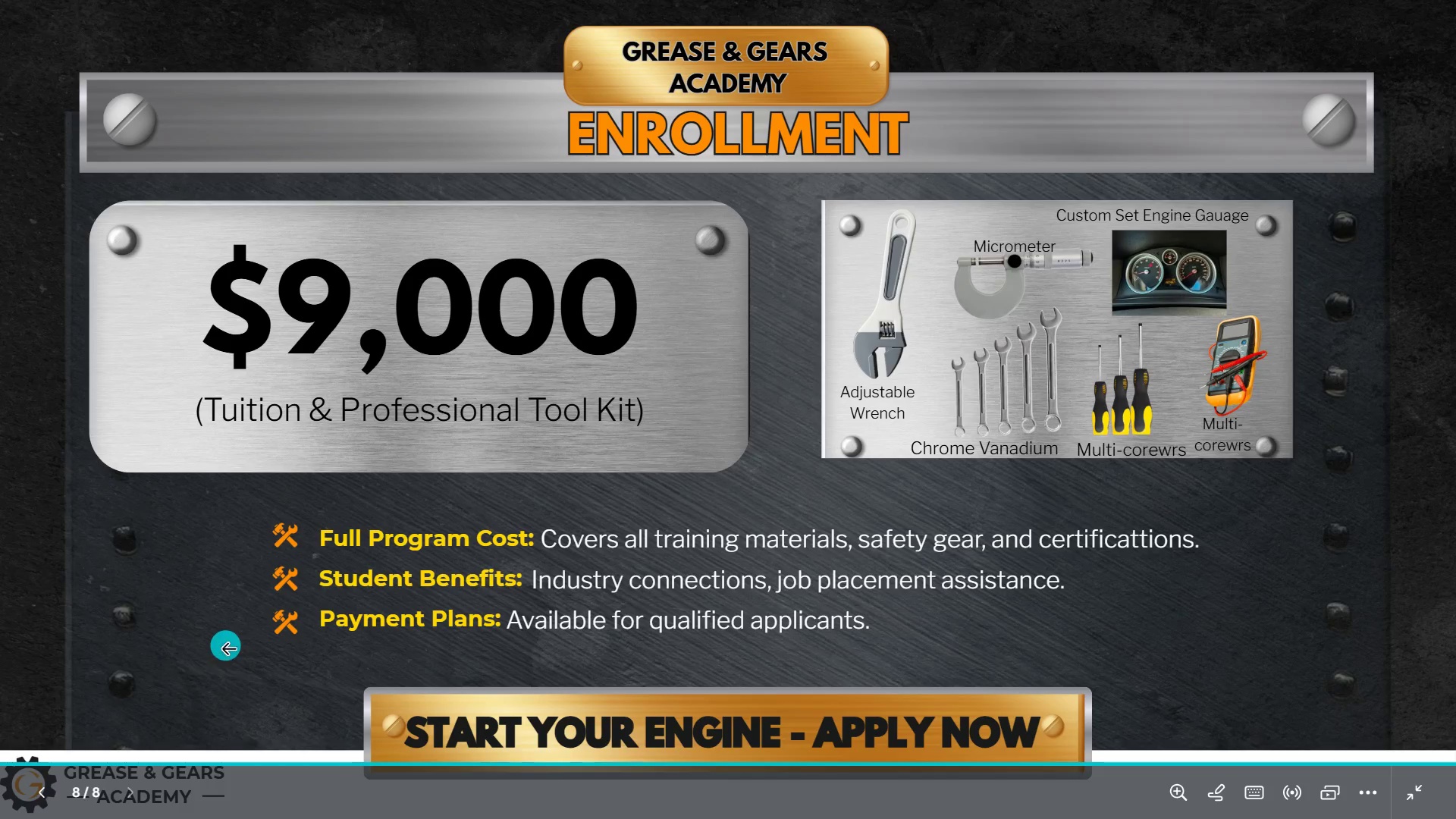 
double_click([186, 679])
 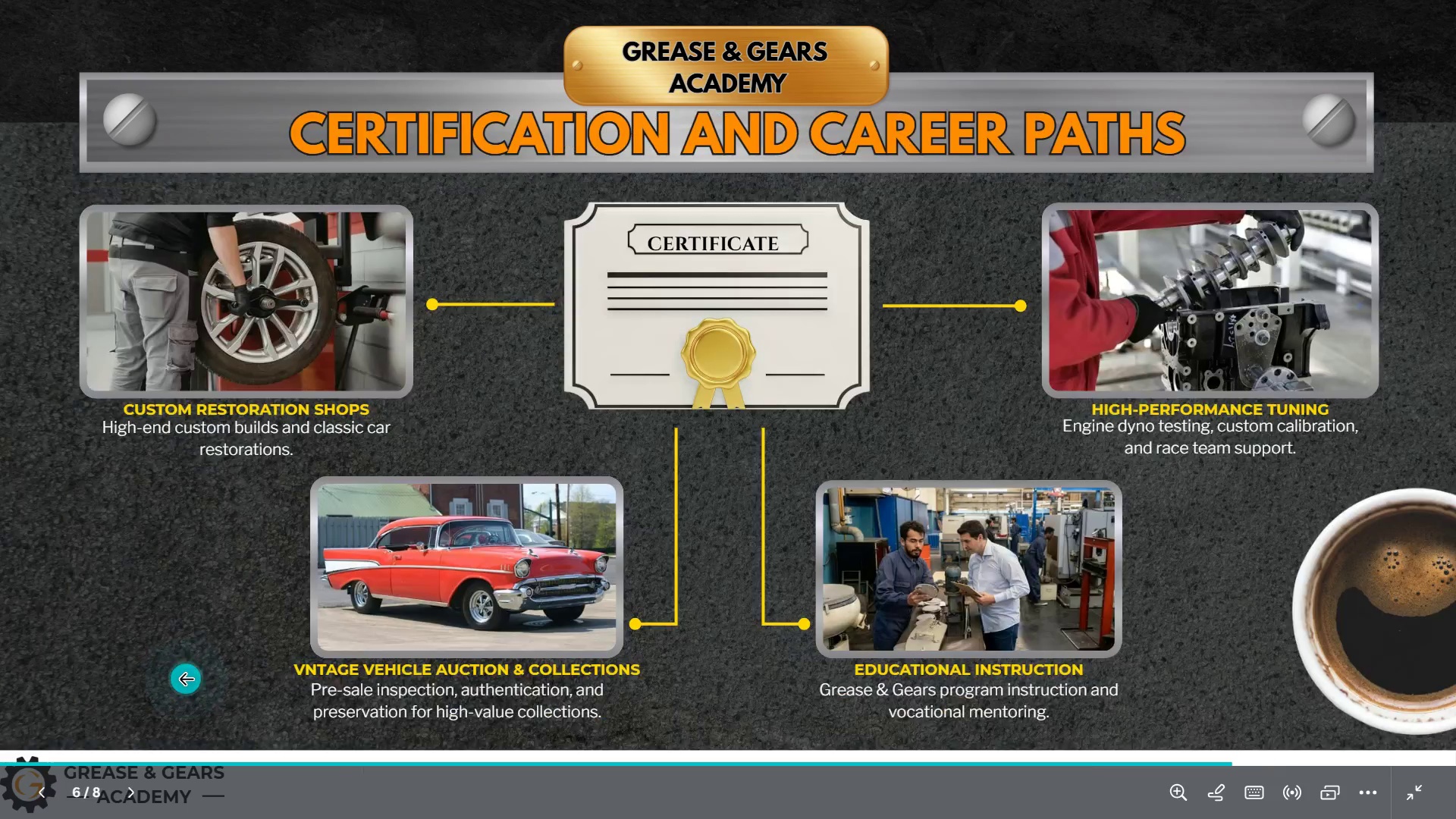 
triple_click([186, 679])
 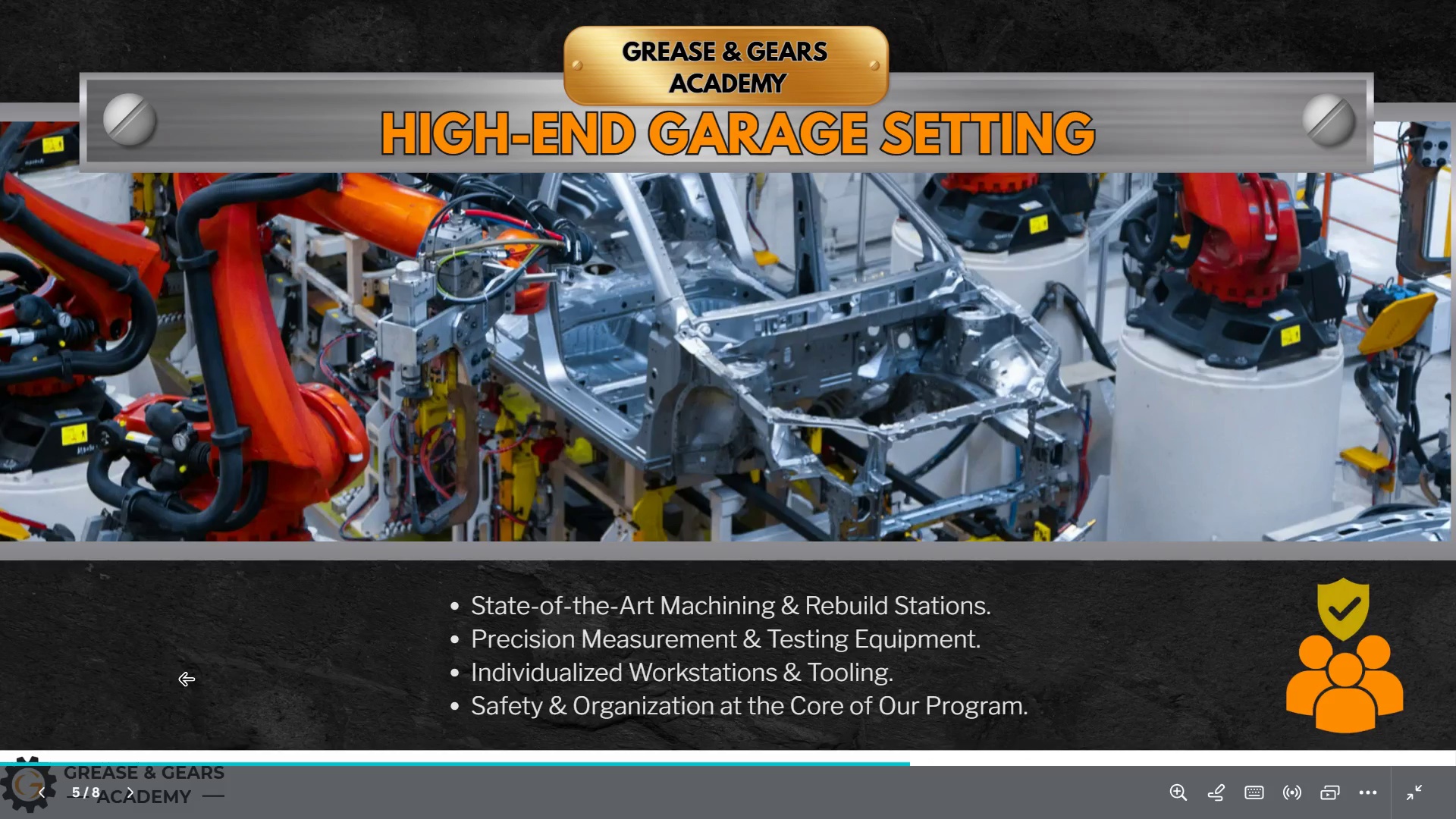 
double_click([186, 679])
 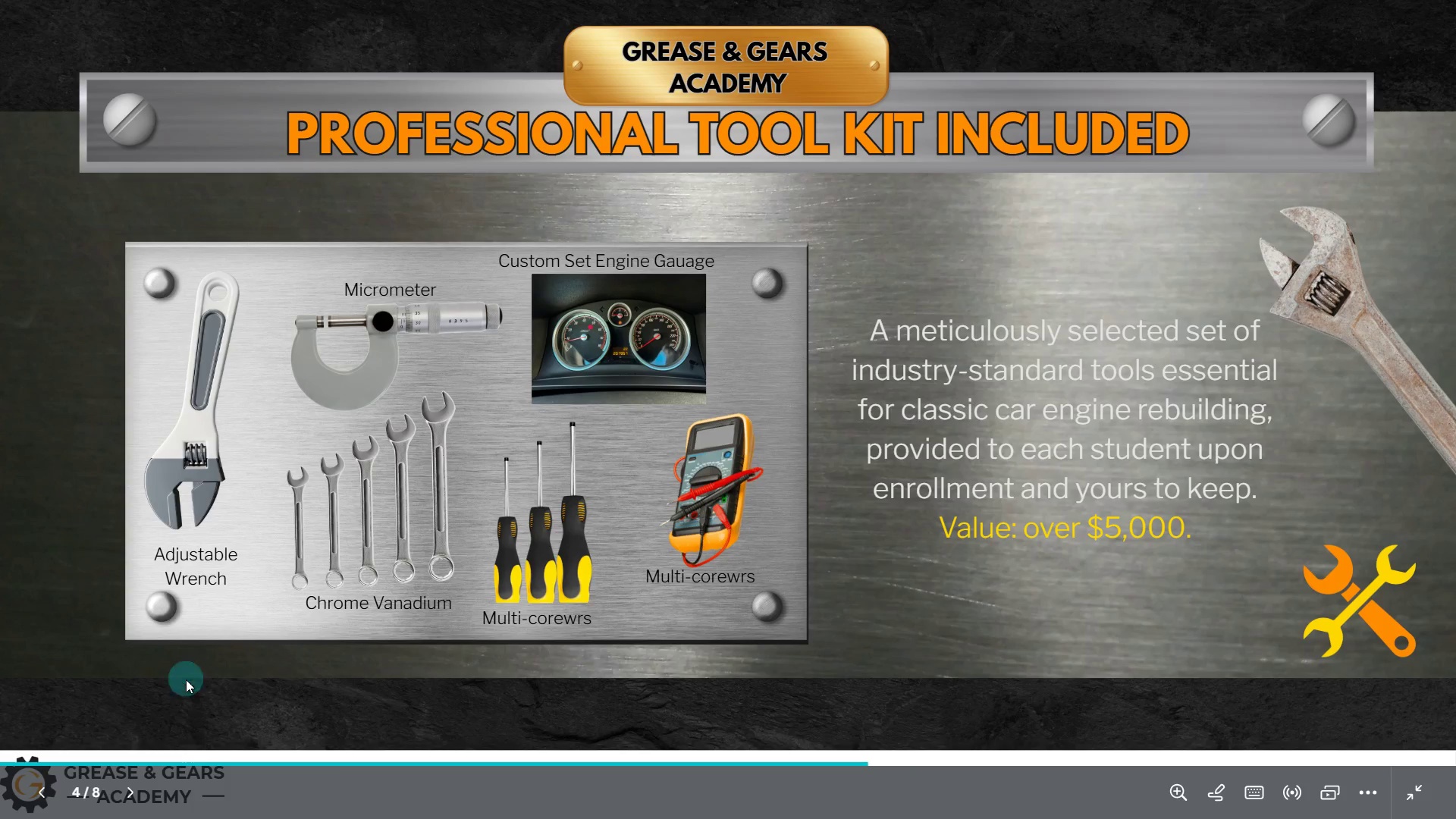 
left_click([186, 679])
 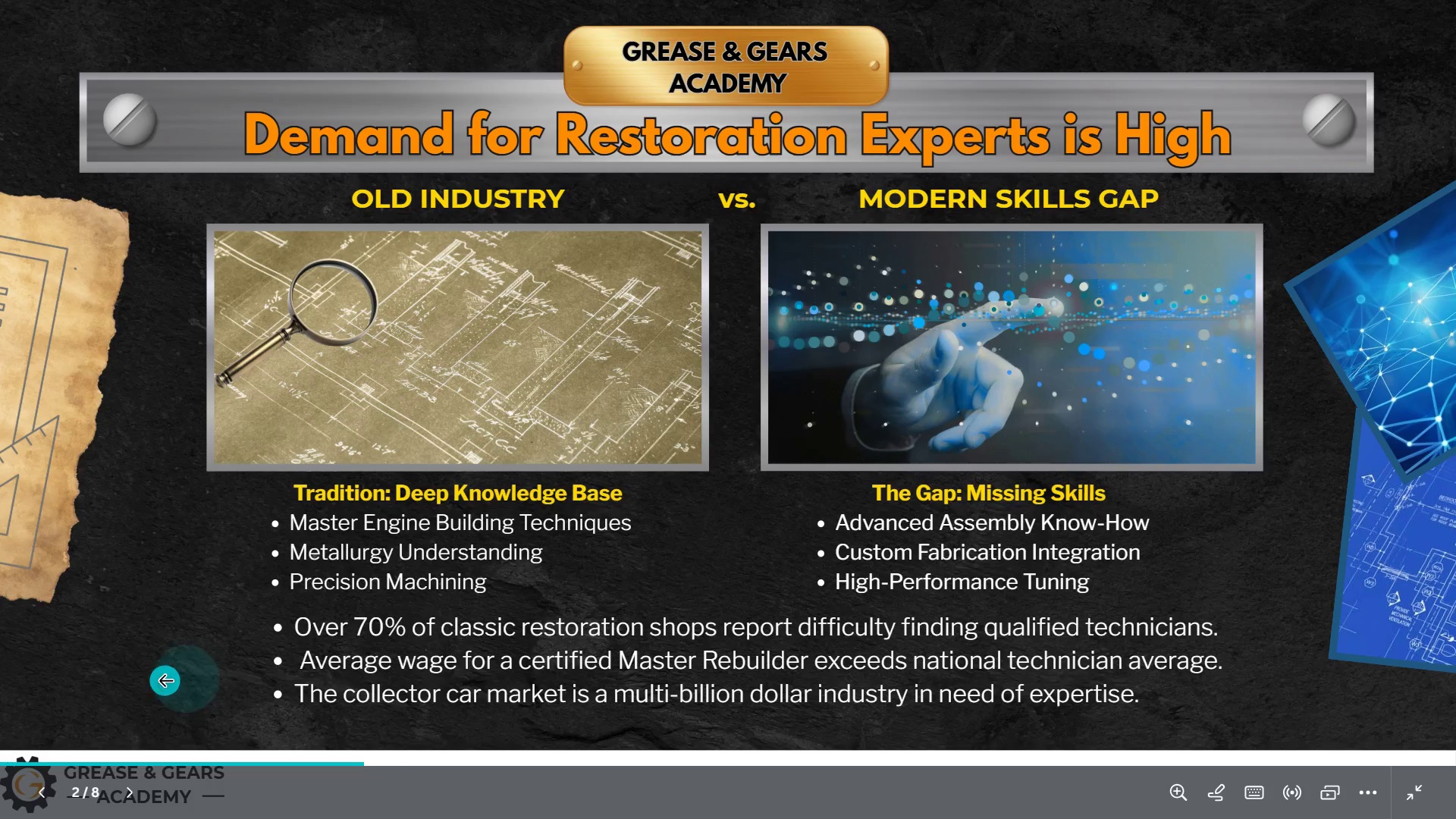 
left_click([165, 681])
 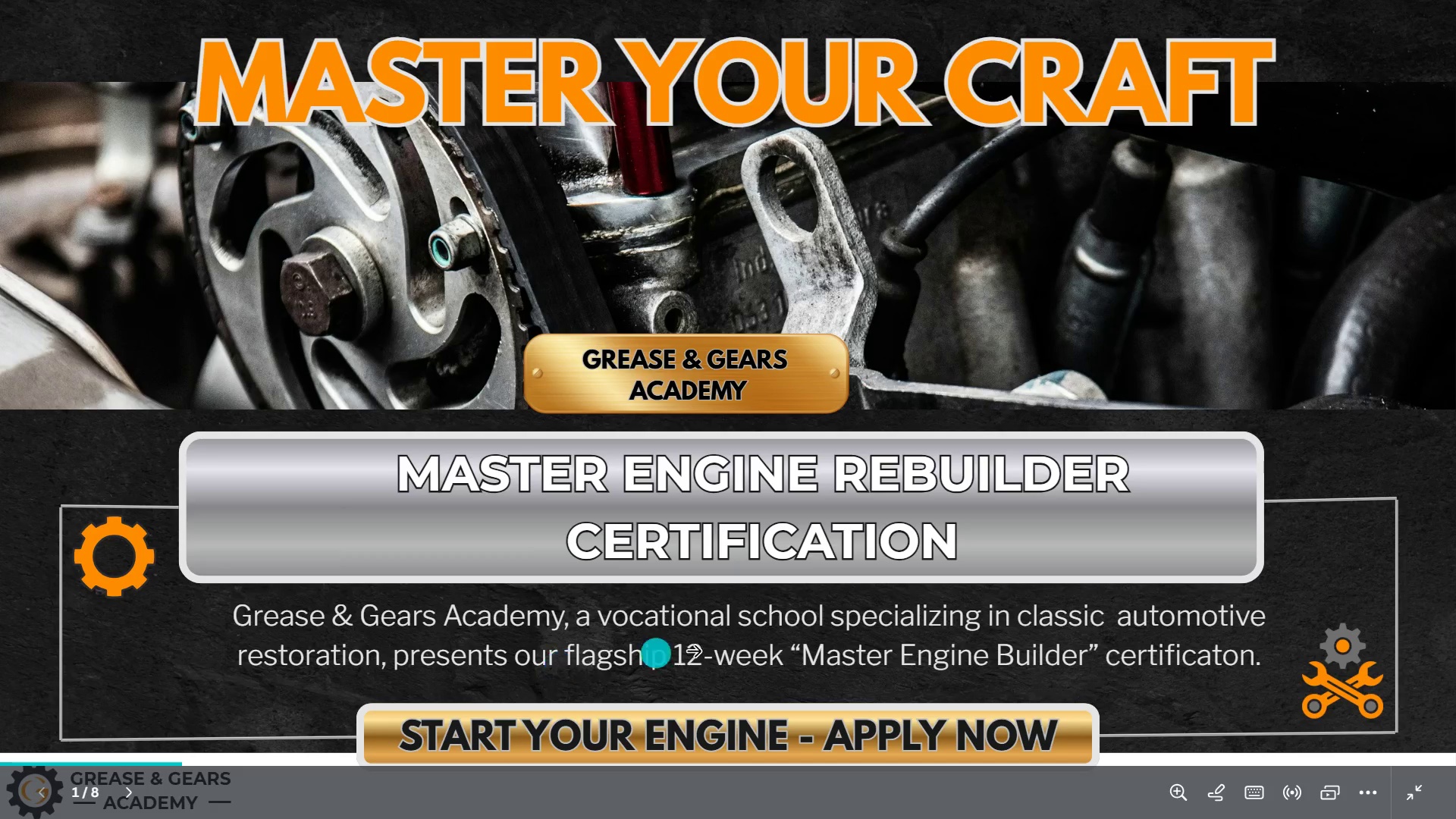 
left_click([1285, 697])
 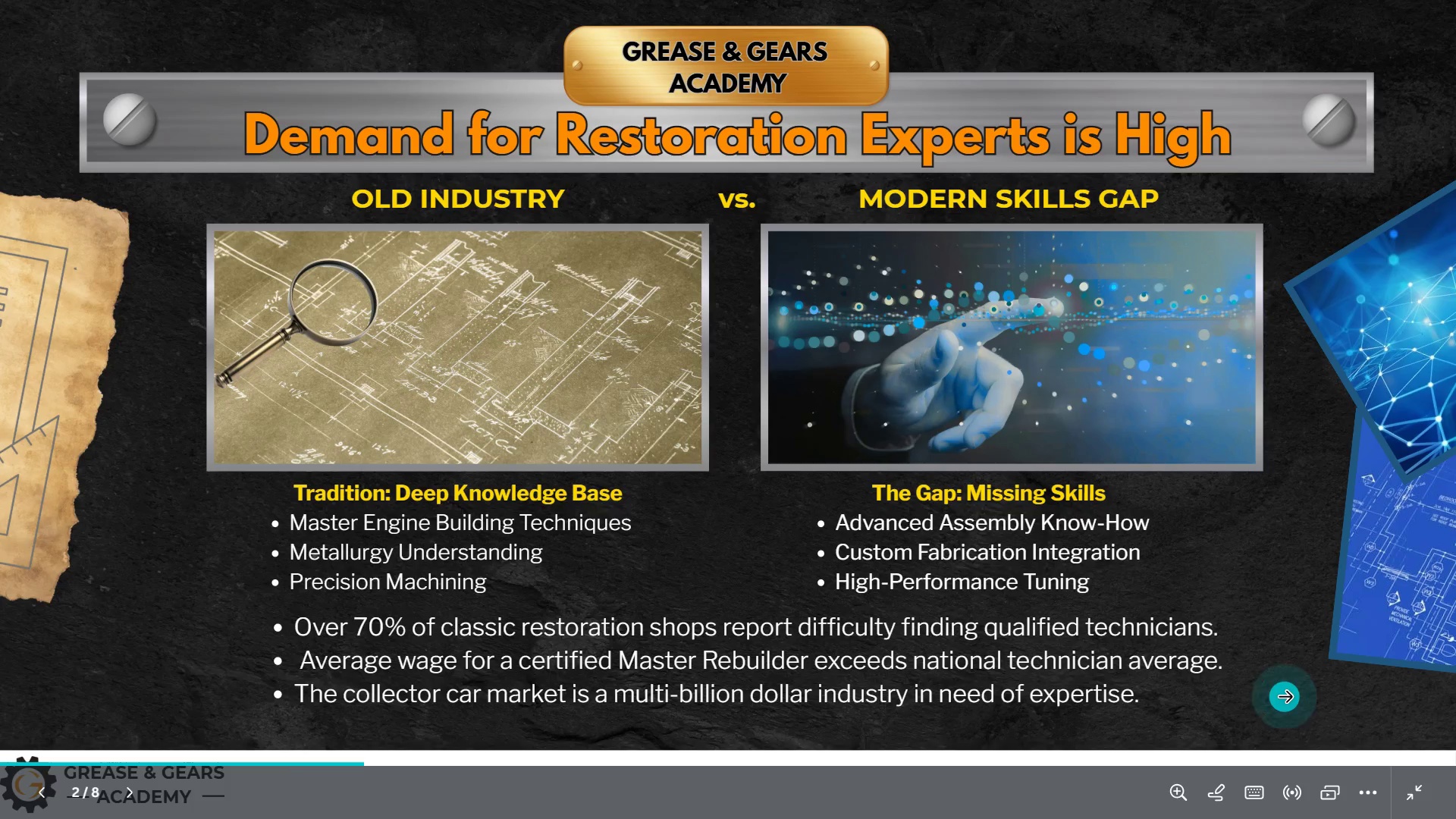 
left_click([1285, 697])
 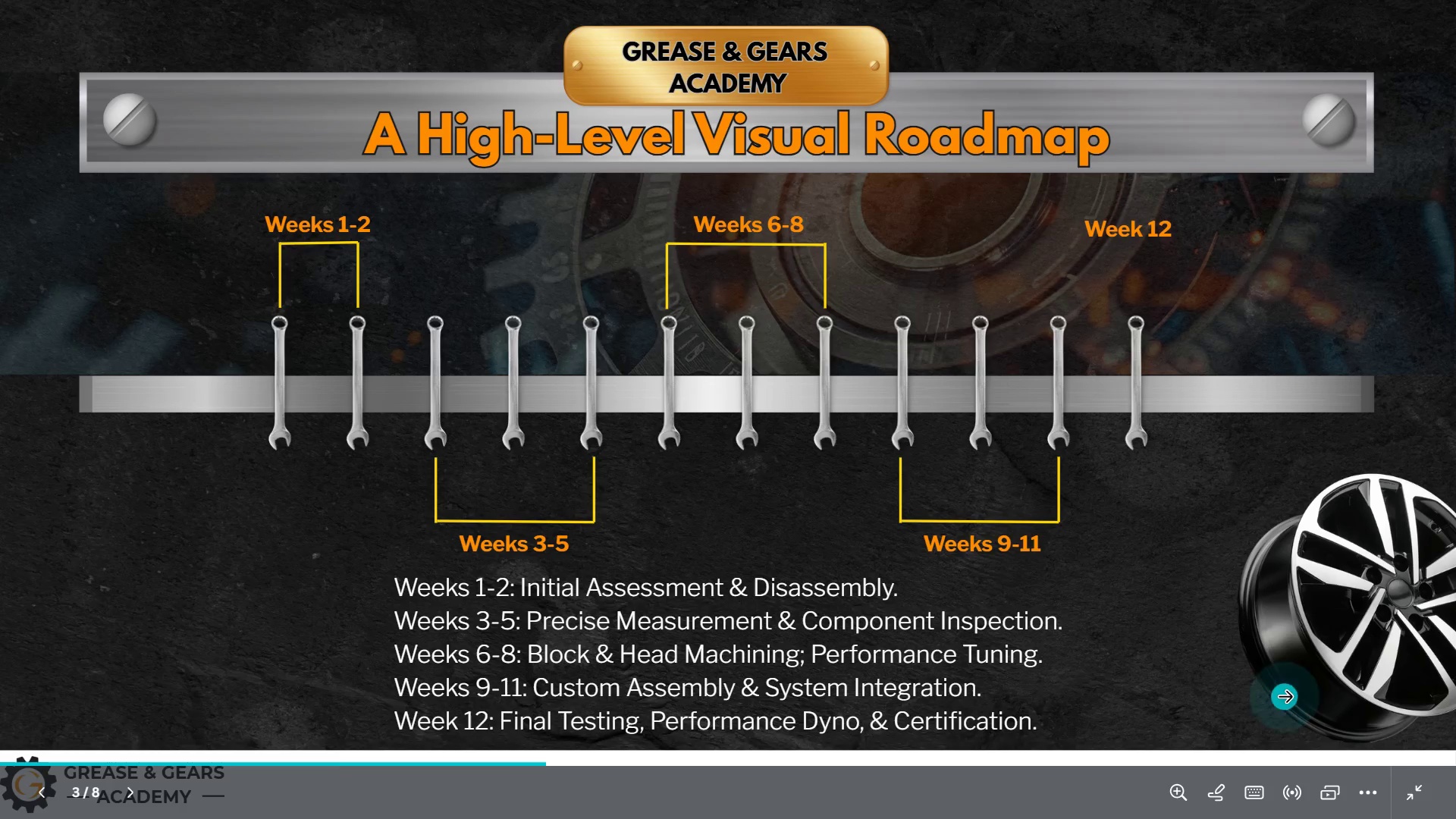 
left_click([1285, 697])
 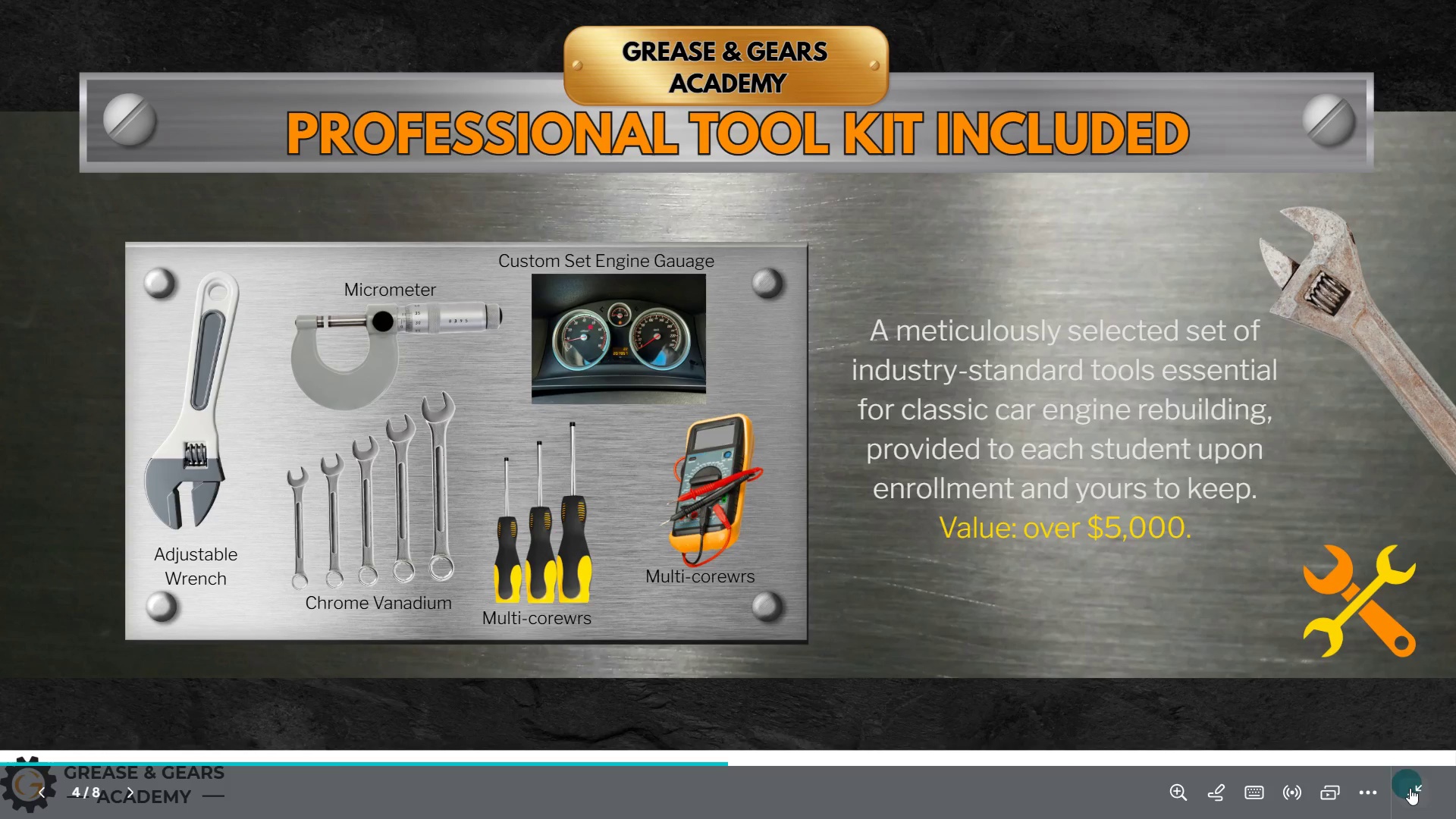 
left_click([1410, 796])
 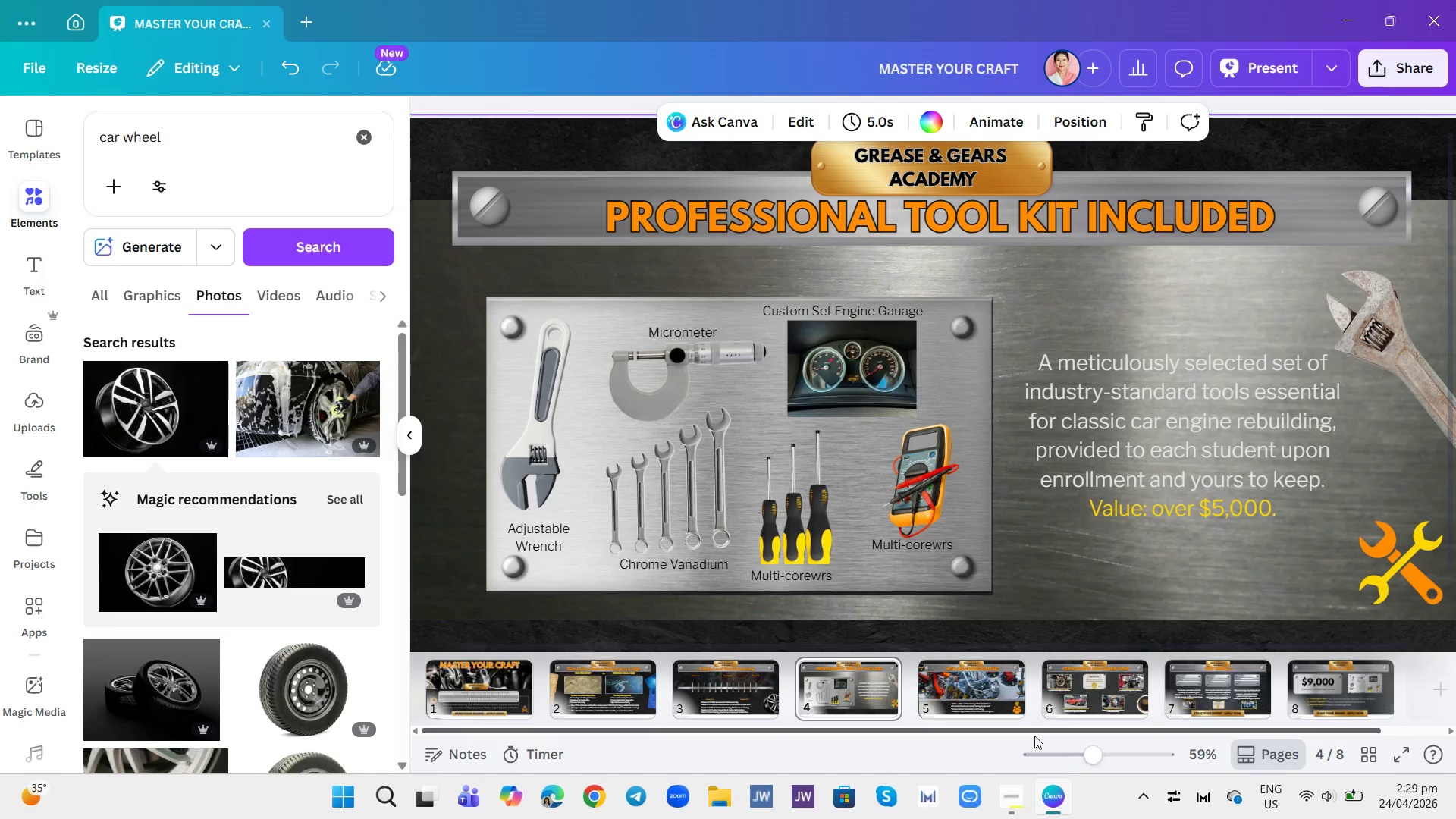 
wait(10.61)
 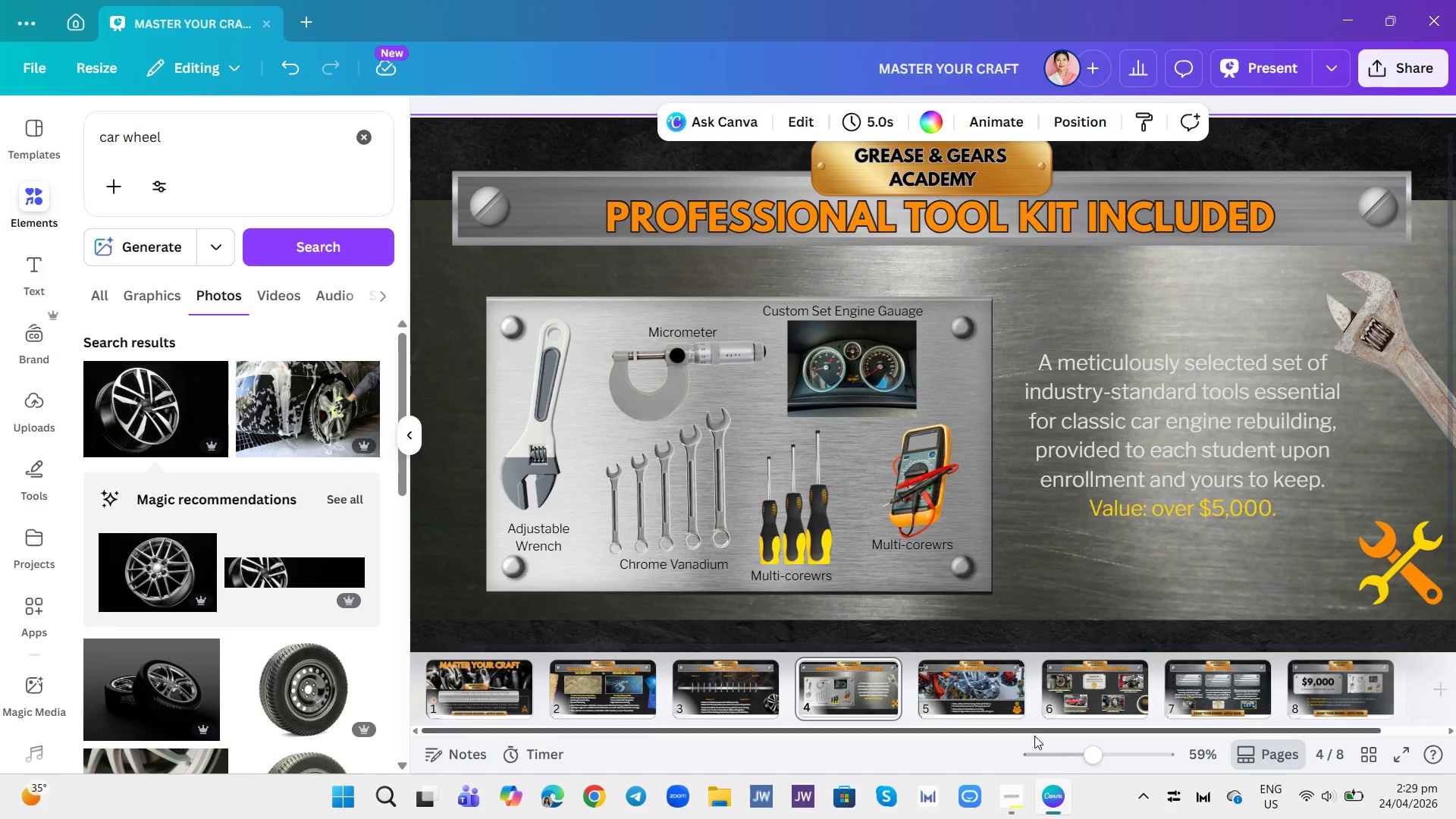 
left_click([281, 685])
 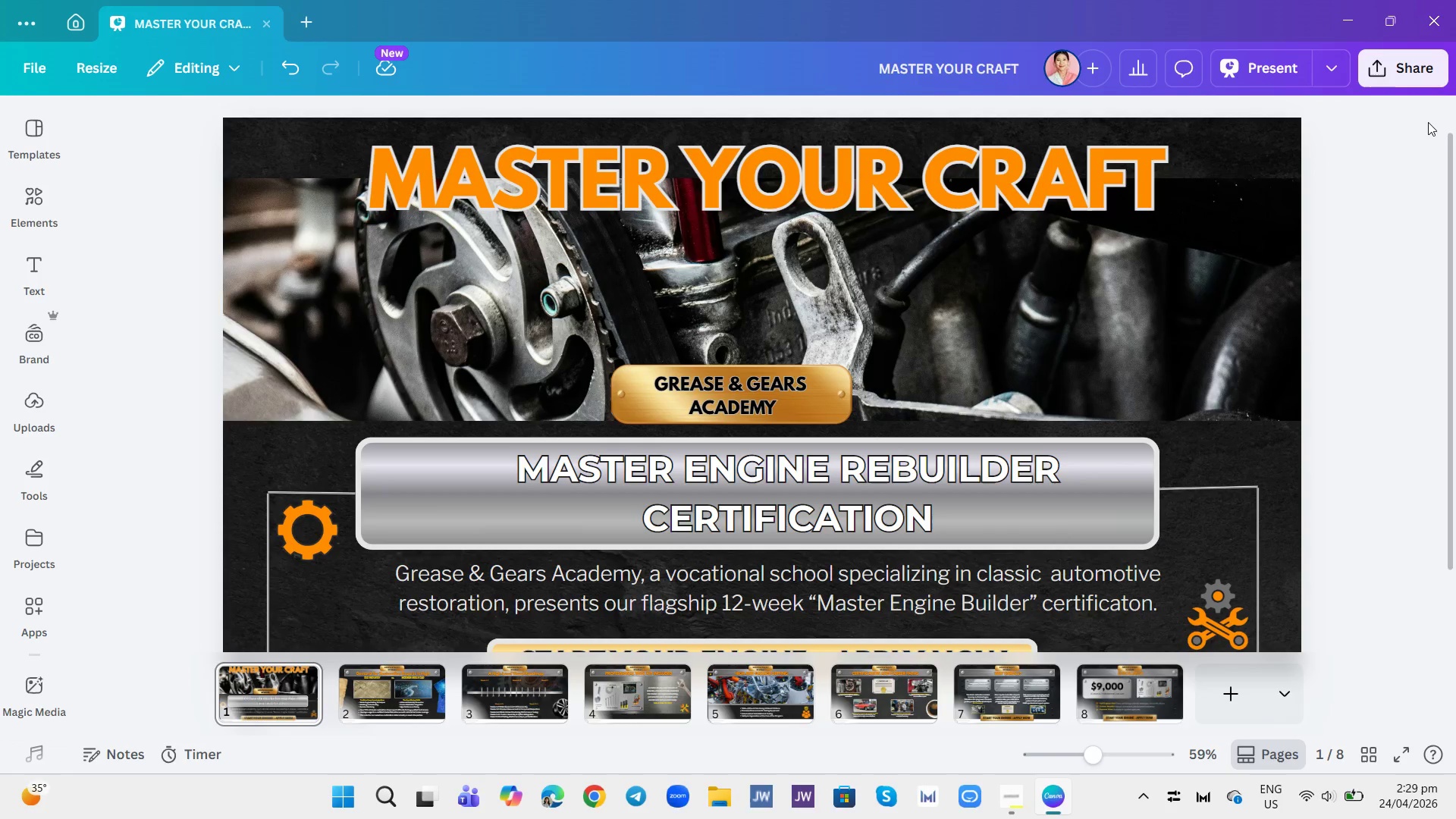 
left_click([1008, 799])
 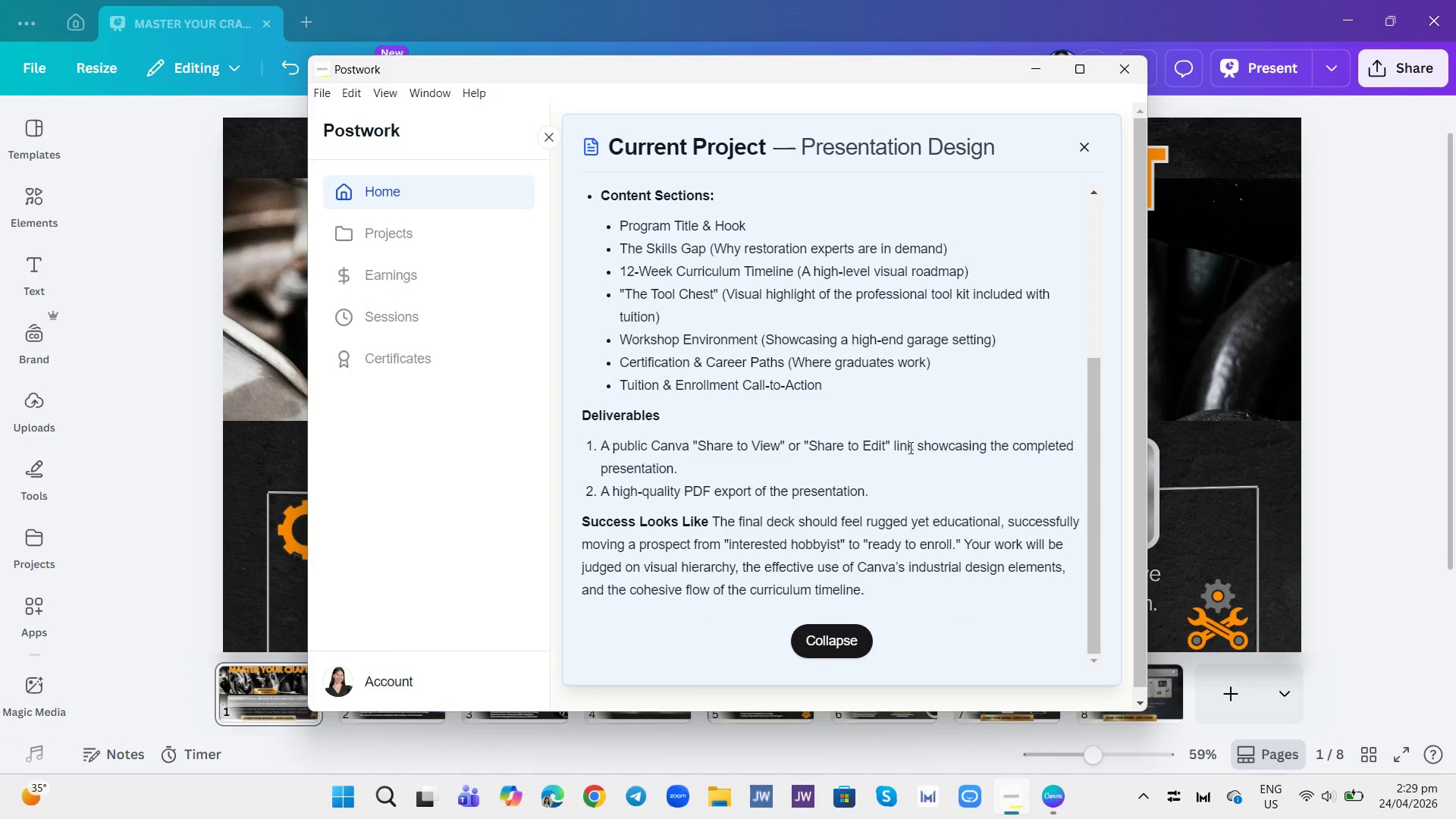 
left_click([1355, 287])
 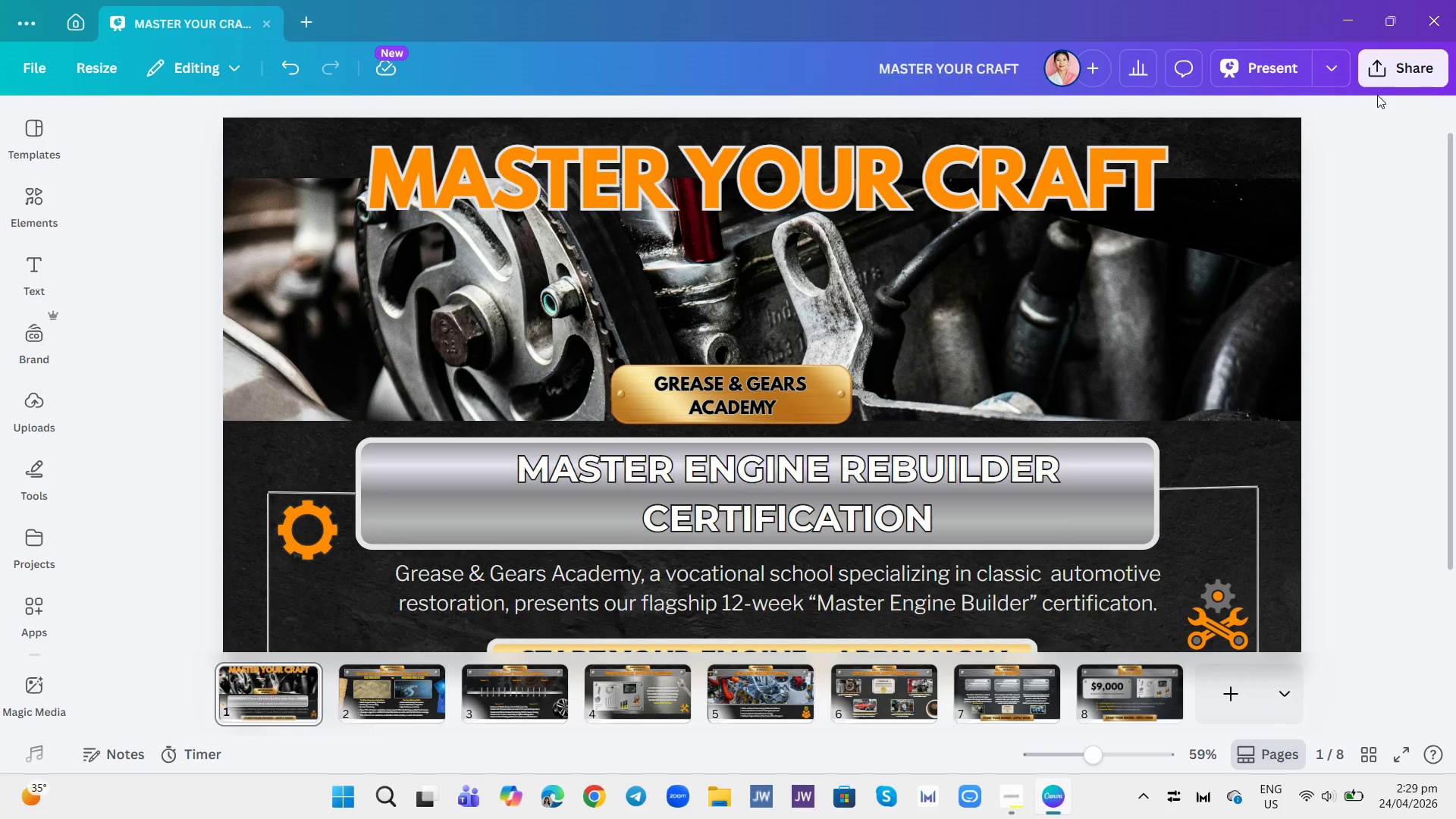 
left_click([1389, 62])
 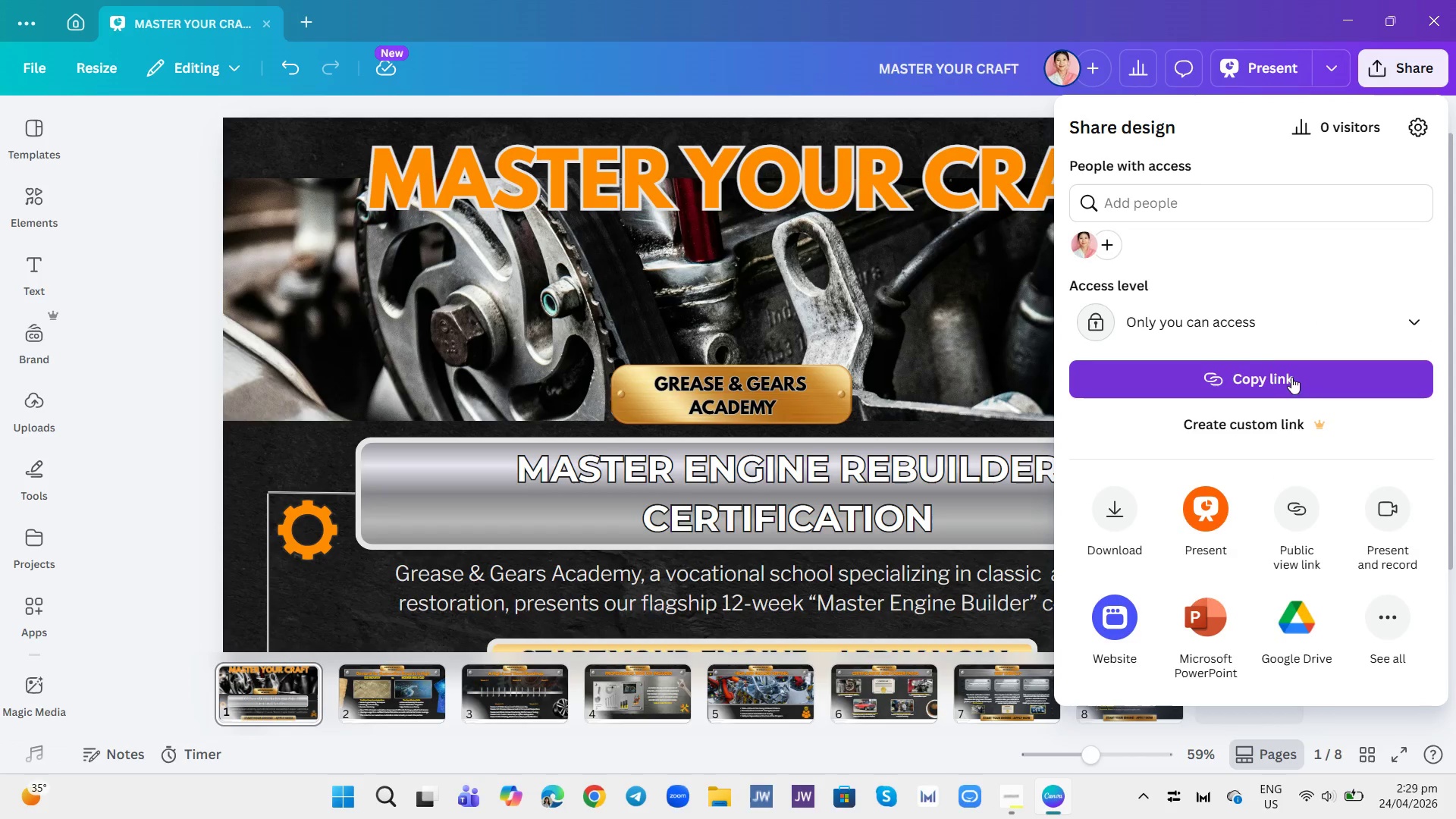 
left_click([1333, 321])
 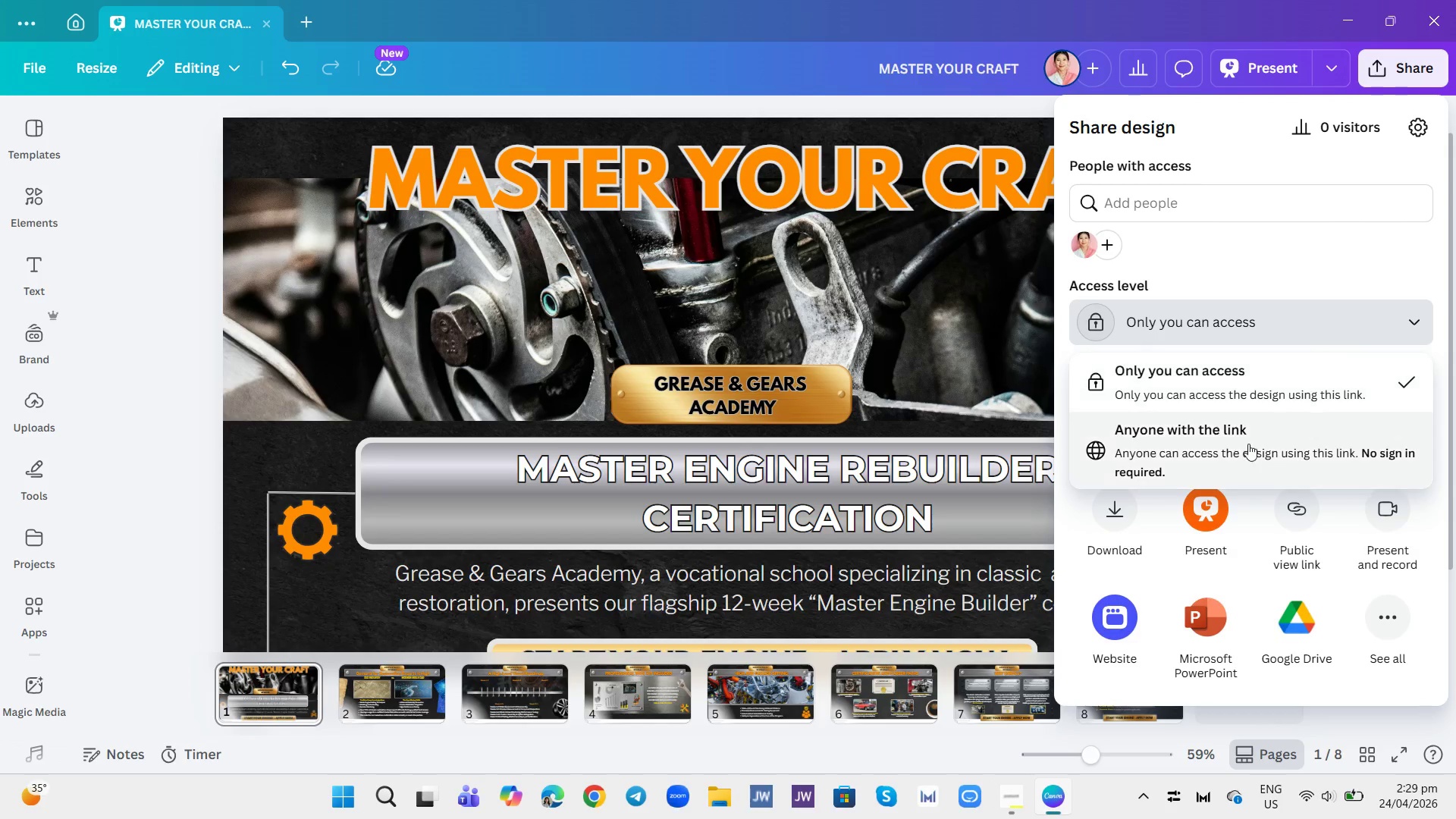 
left_click([1248, 444])
 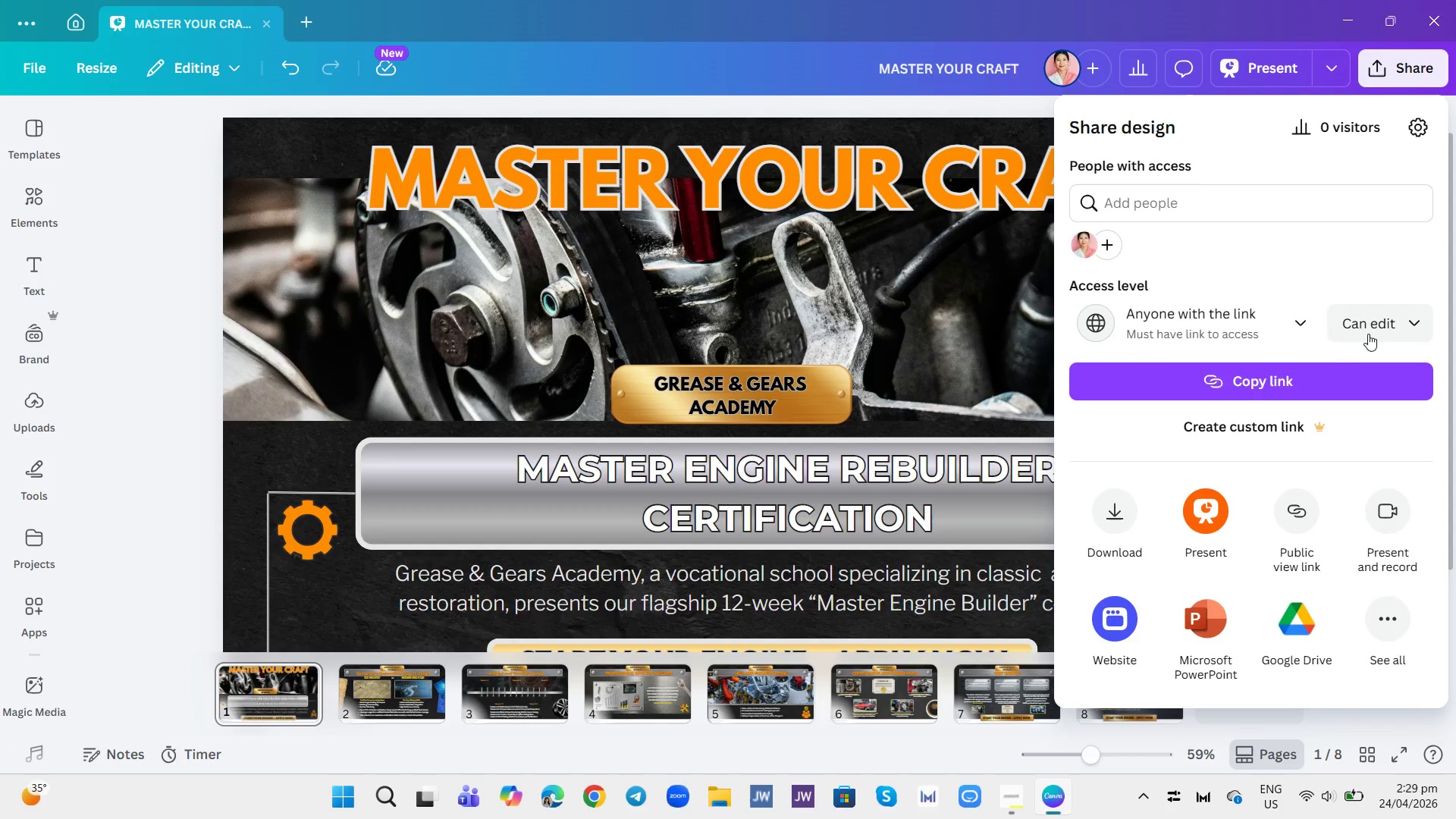 
left_click([1304, 375])
 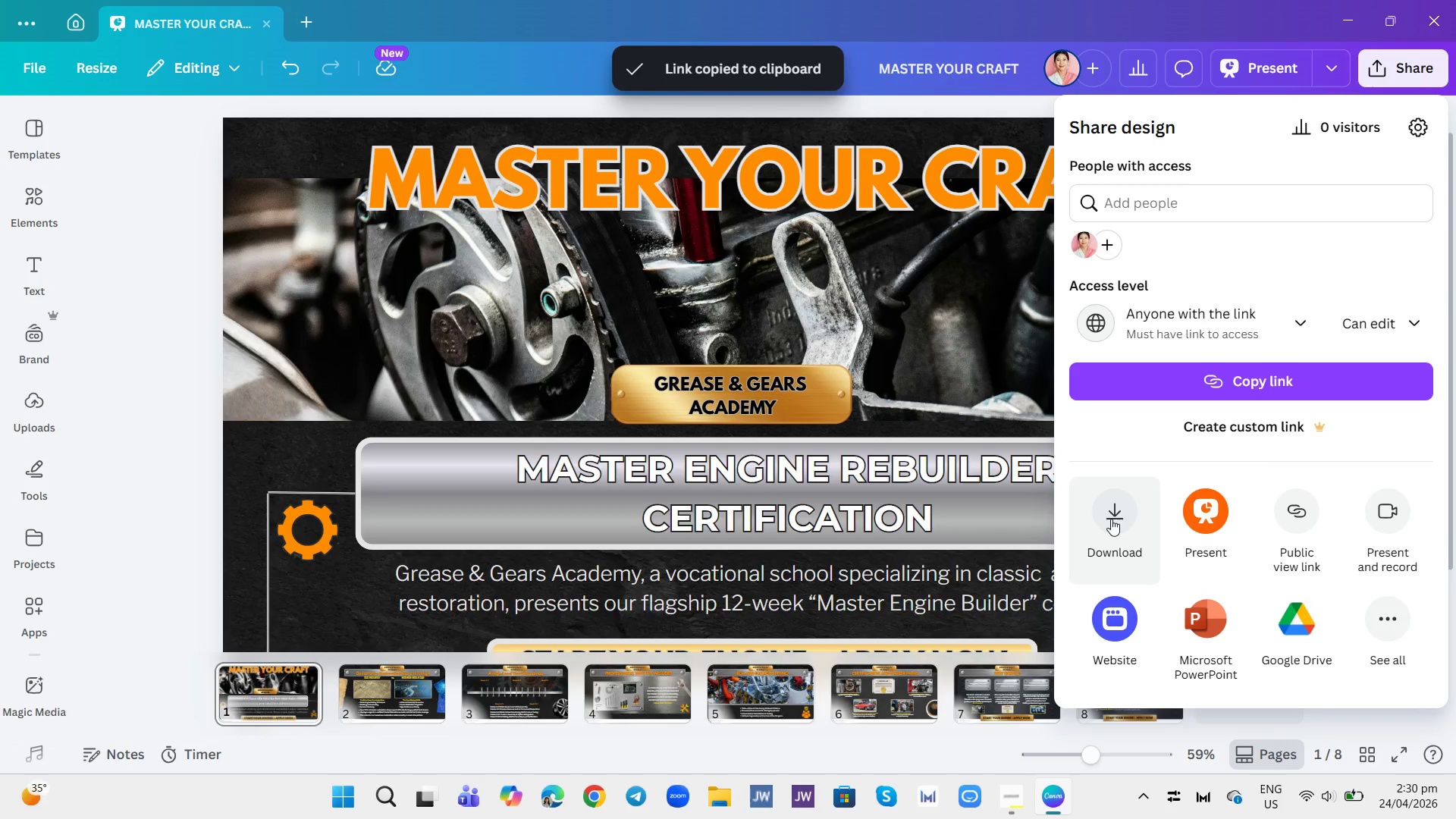 
left_click([1111, 519])
 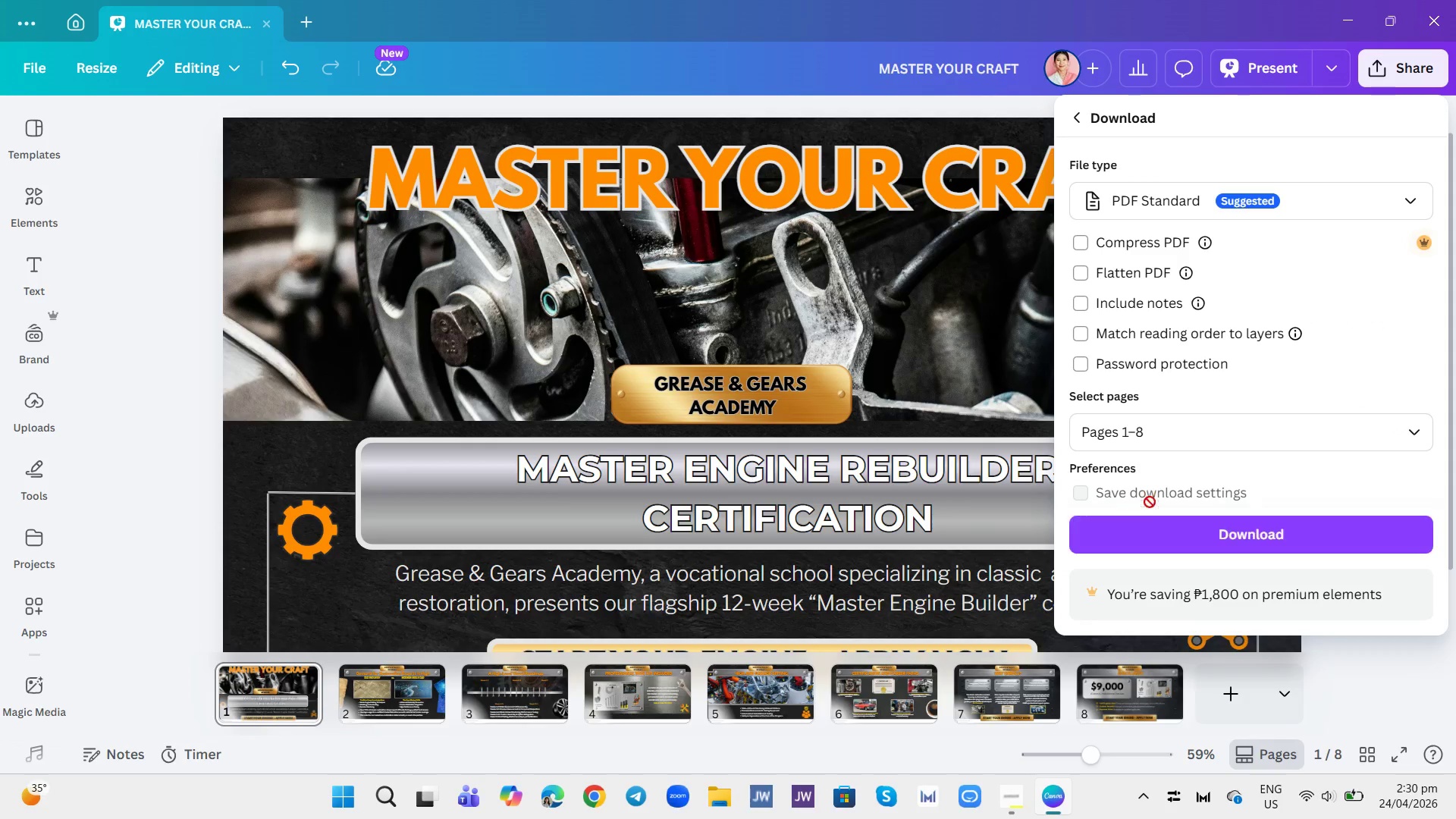 
left_click([1152, 534])
 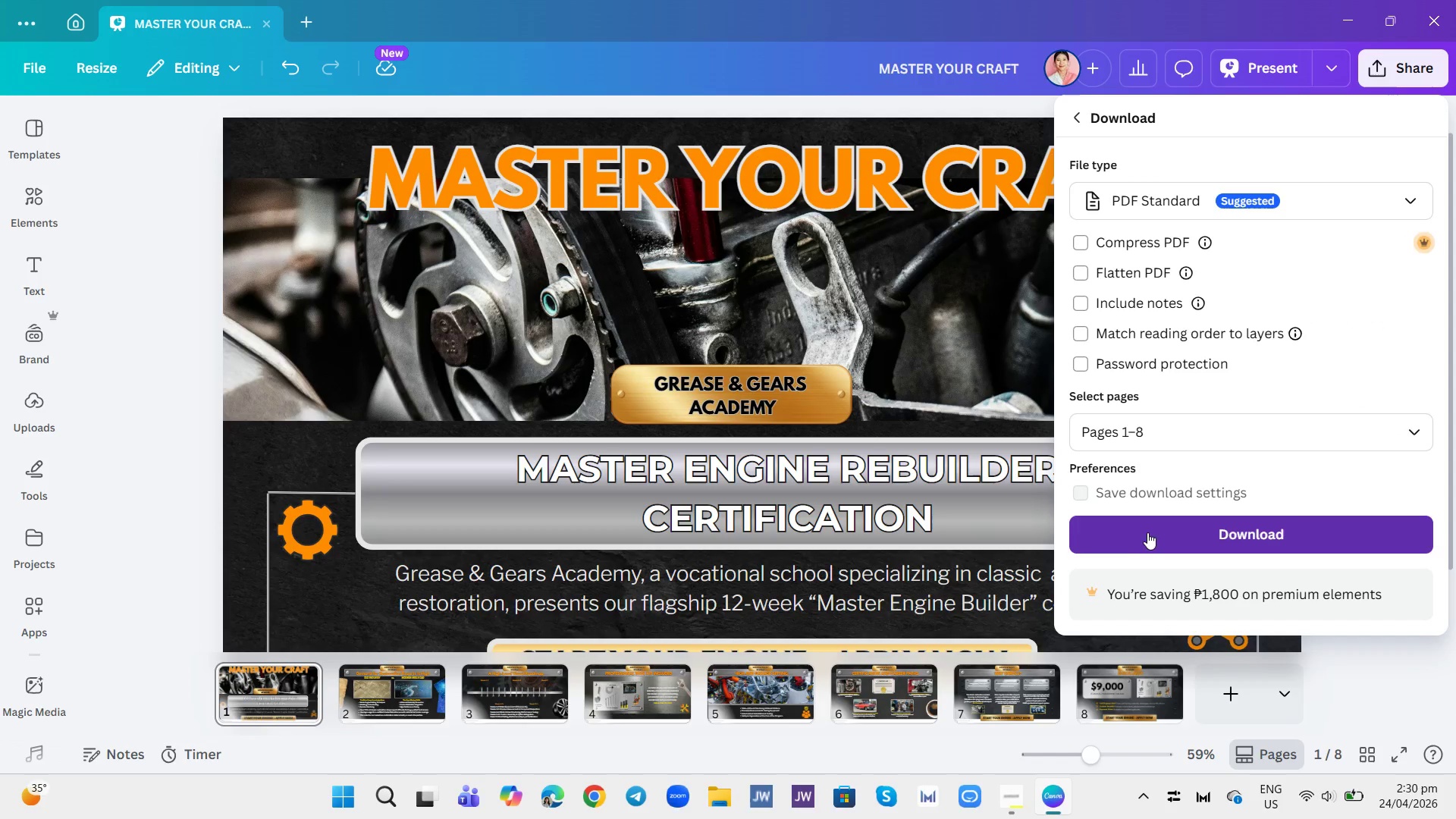 
mouse_move([1184, 551])
 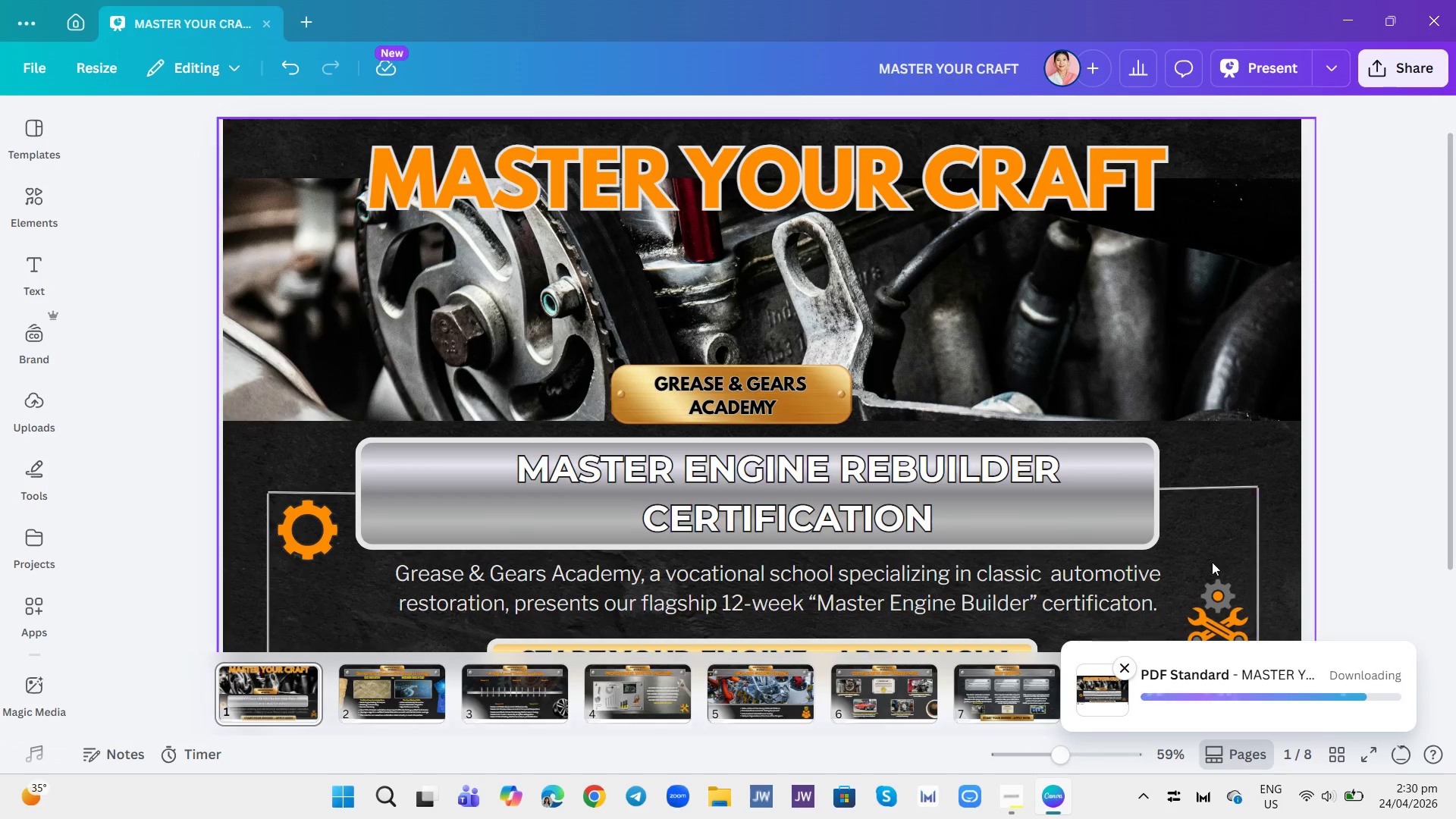 
wait(12.03)
 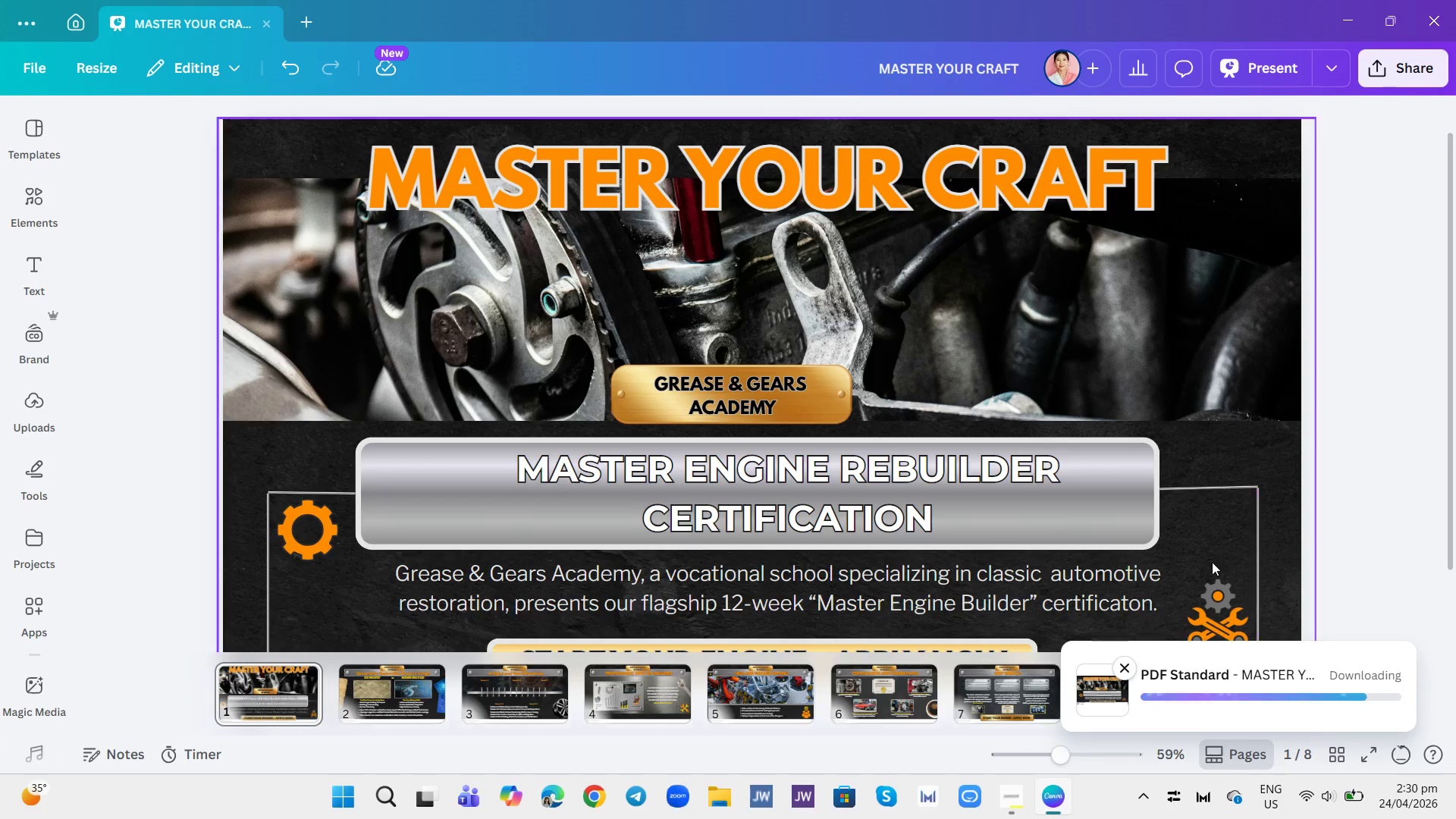 
left_click([1012, 789])